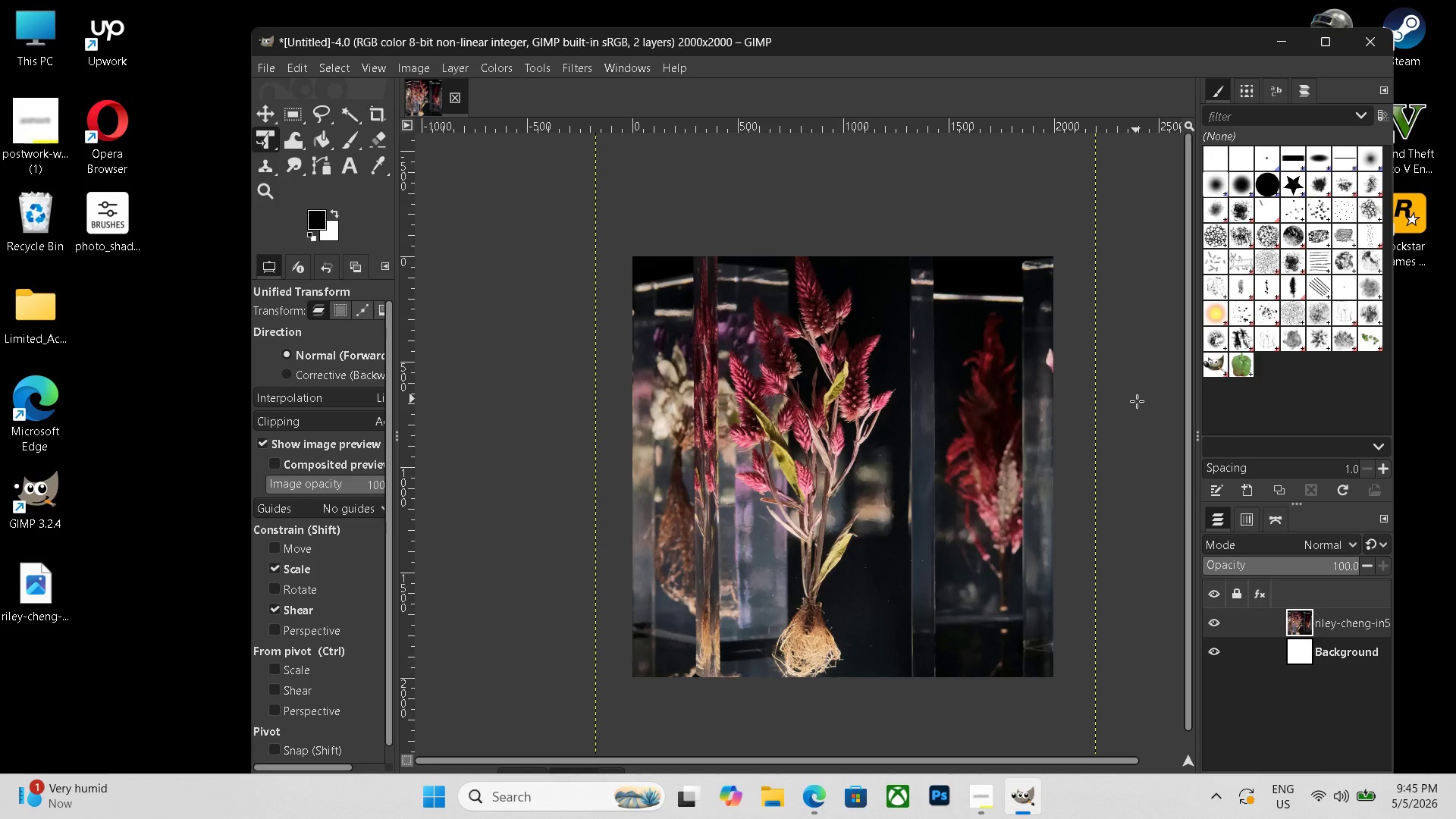 
hold_key(key=Space, duration=1.5)
 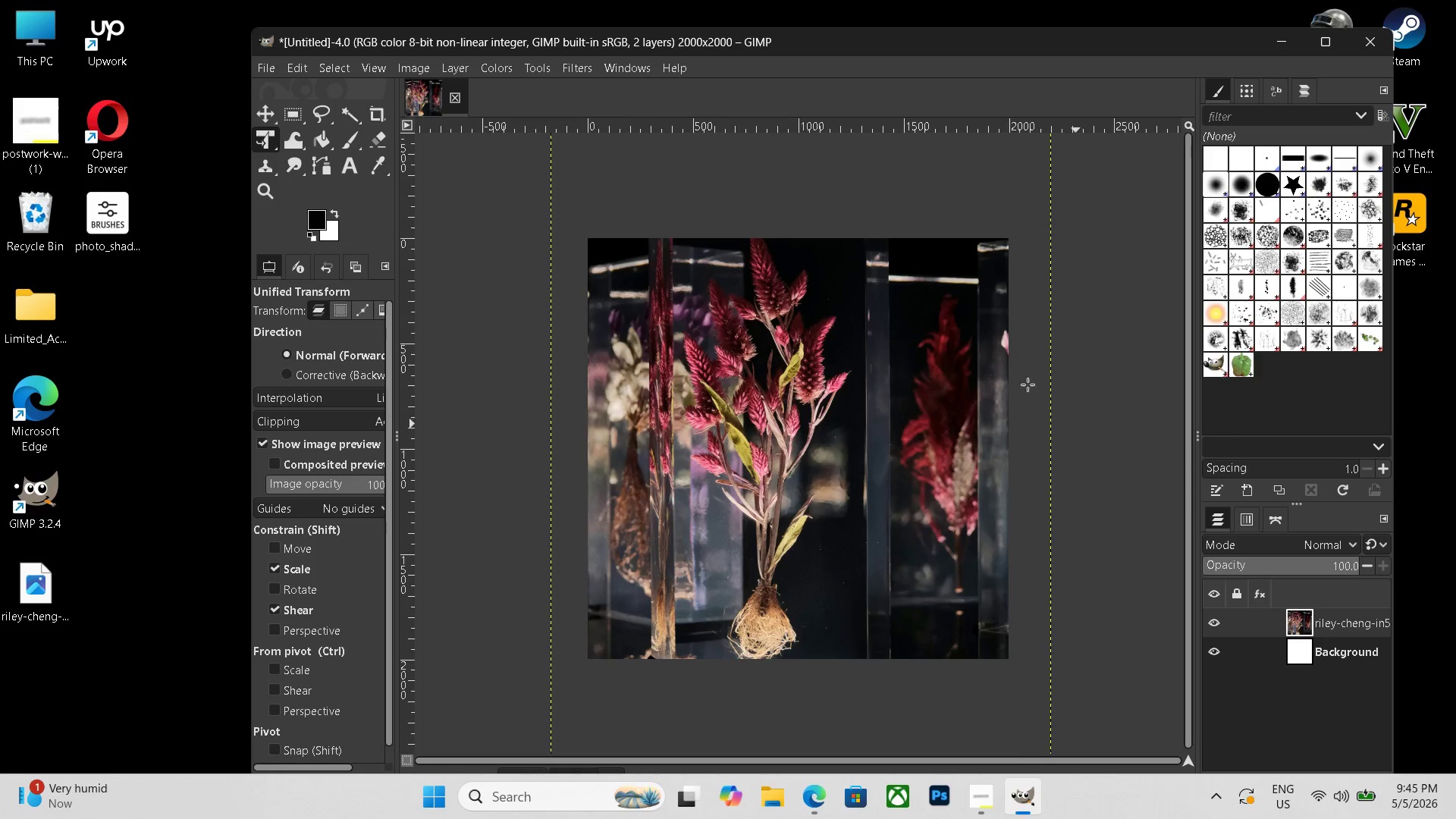 
left_click_drag(start_coordinate=[1153, 460], to_coordinate=[1111, 434])
 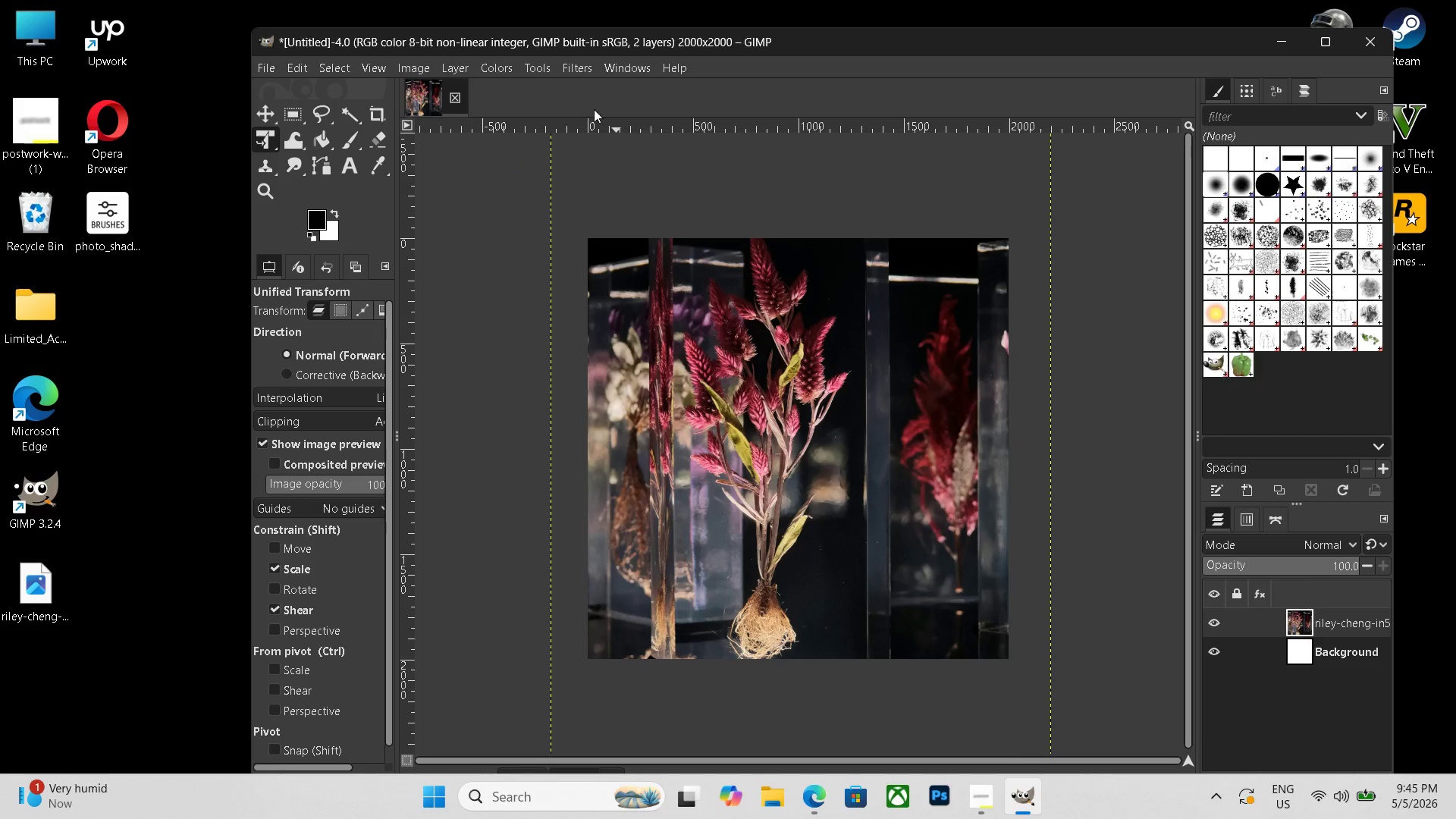 
hold_key(key=Space, duration=0.34)
 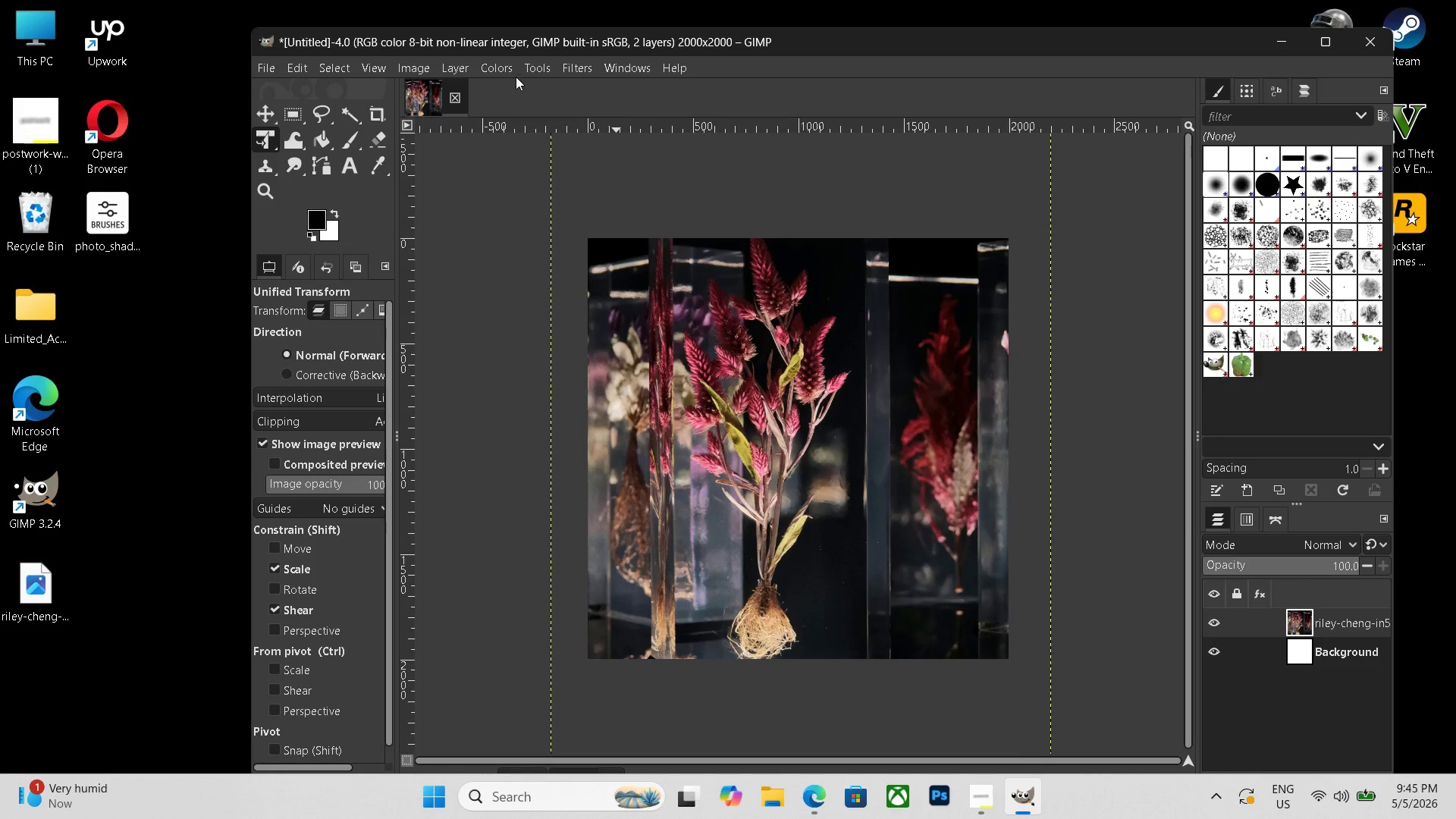 
left_click([570, 66])
 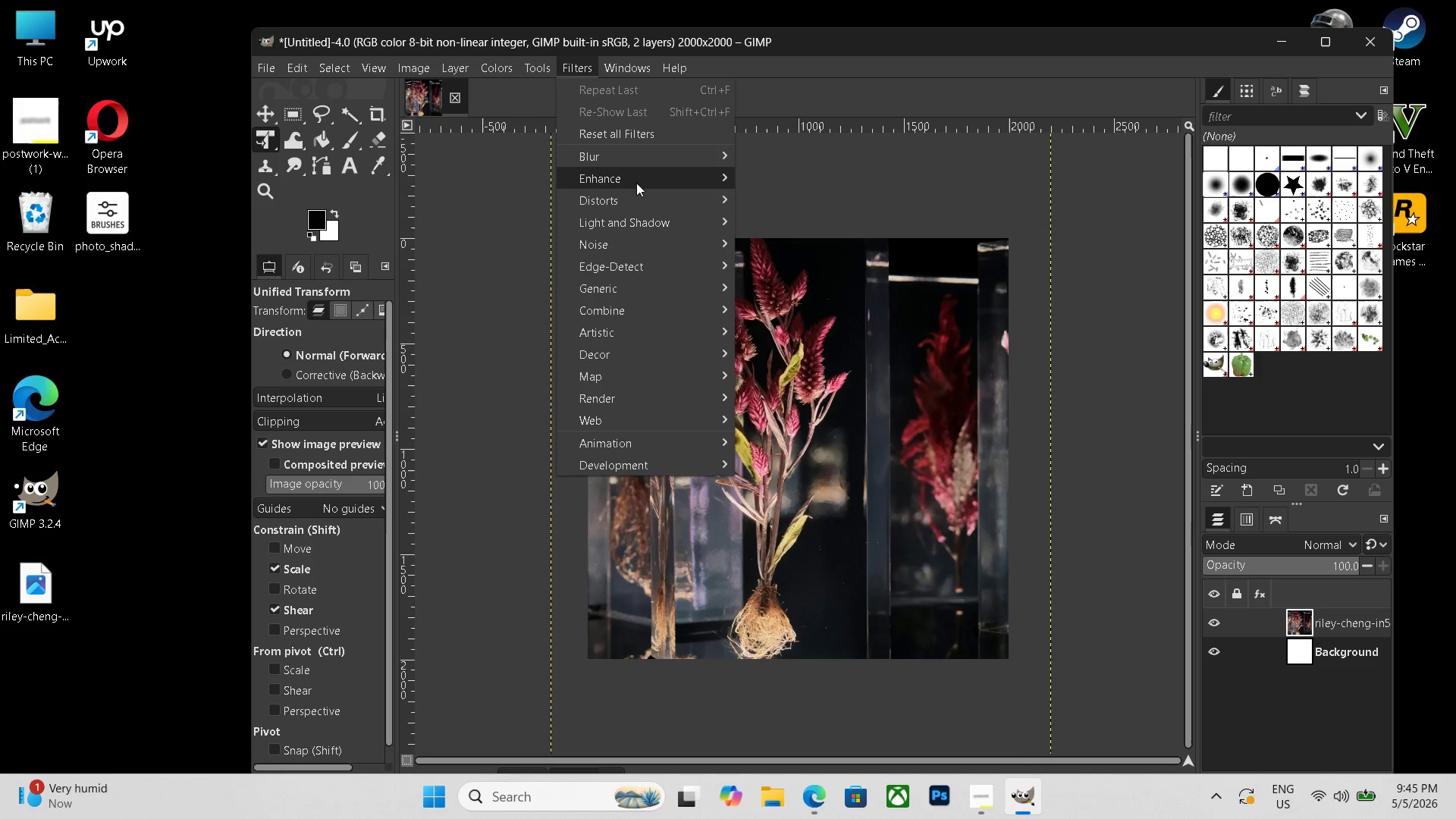 
mouse_move([664, 311])
 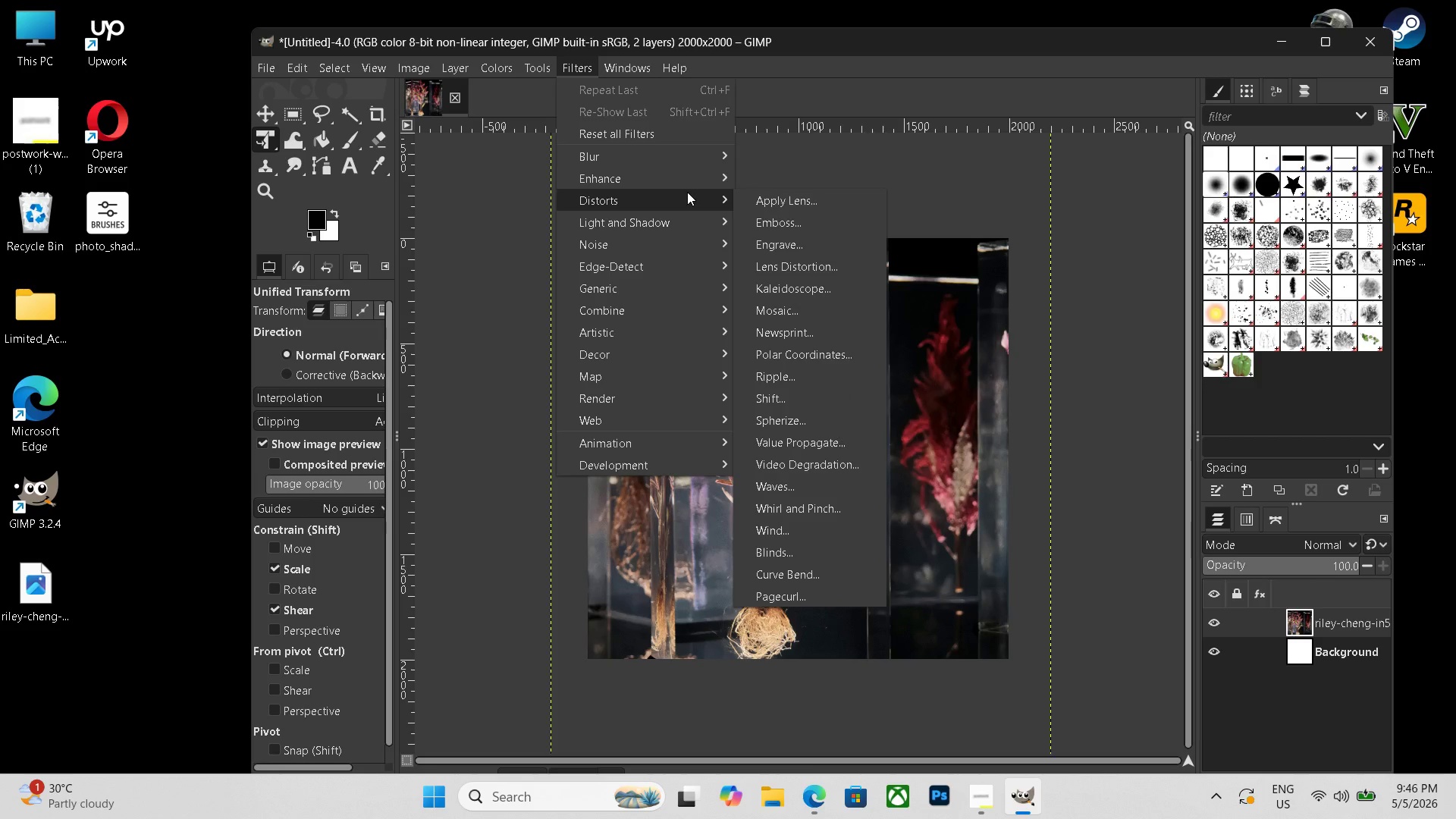 
wait(19.16)
 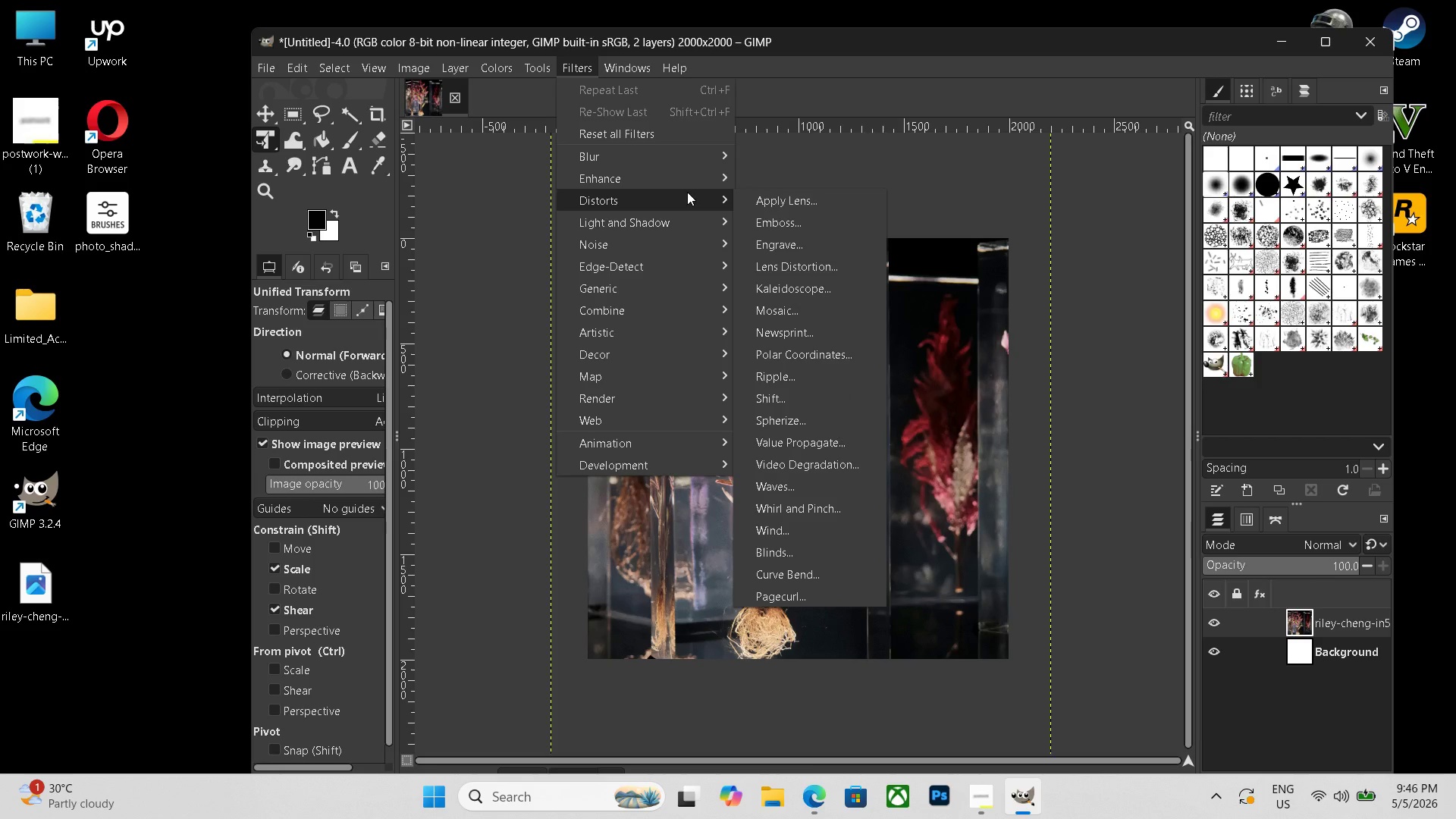 
mouse_move([676, 212])
 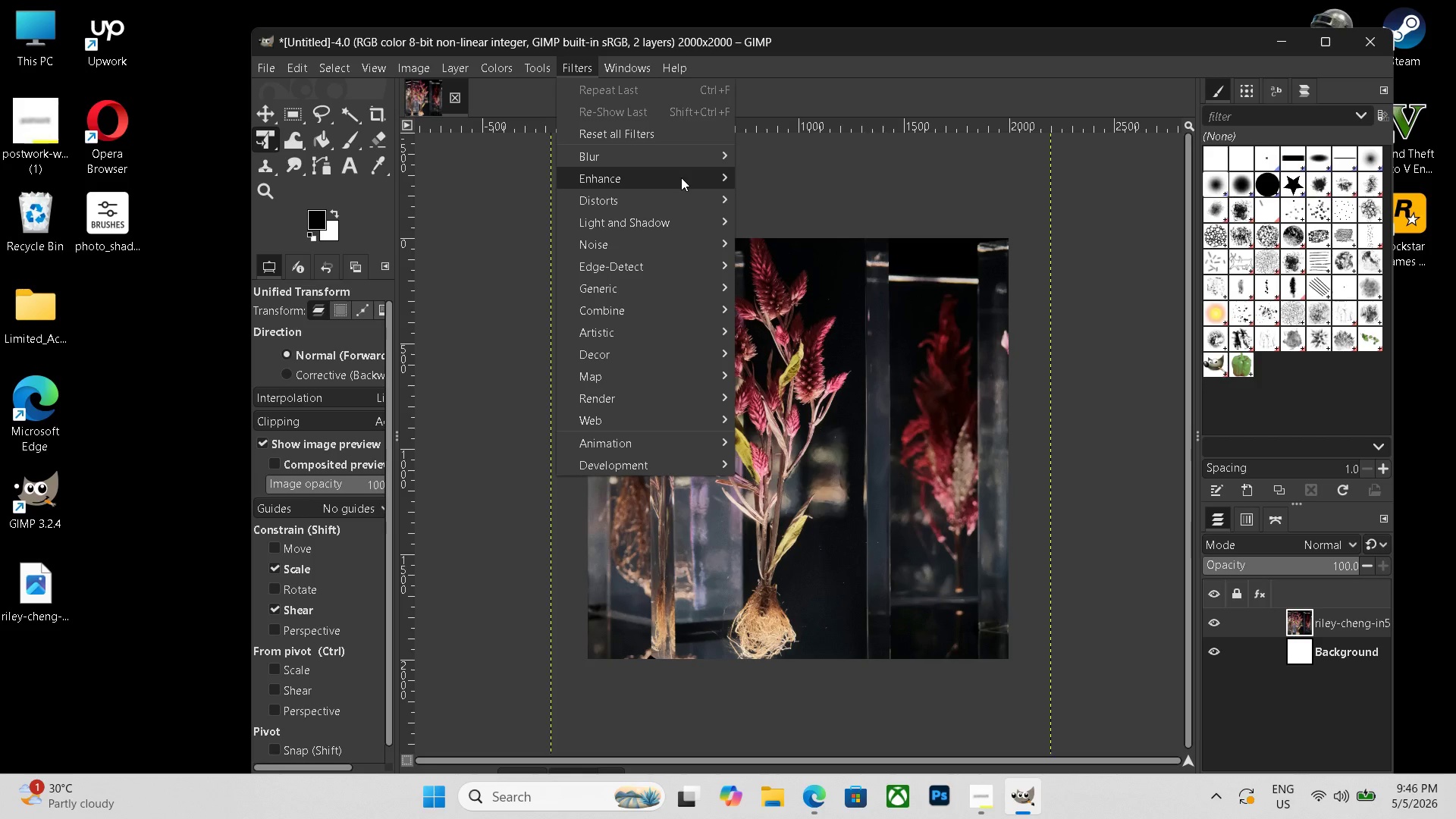 
mouse_move([697, 175])
 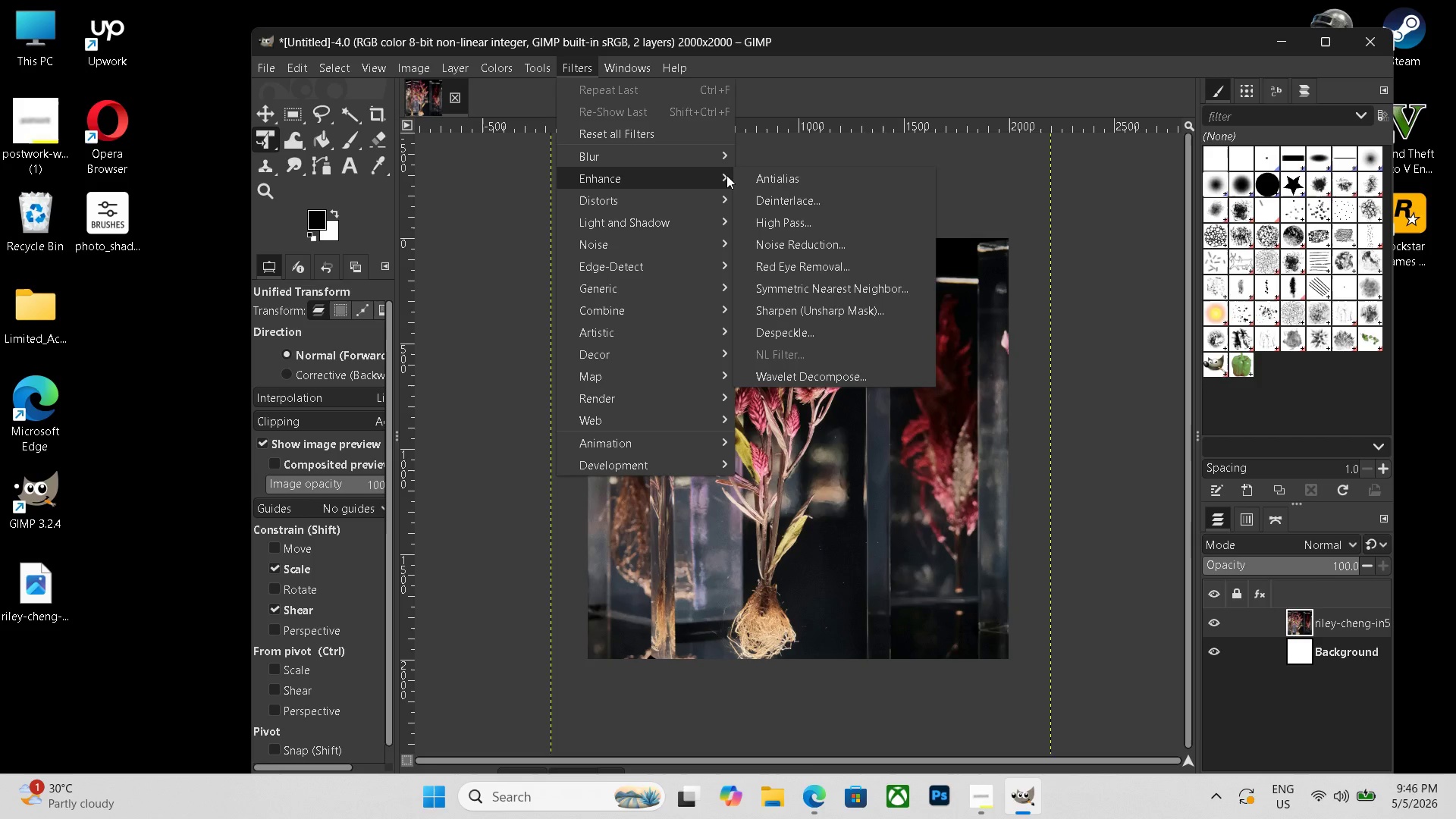 
mouse_move([693, 208])
 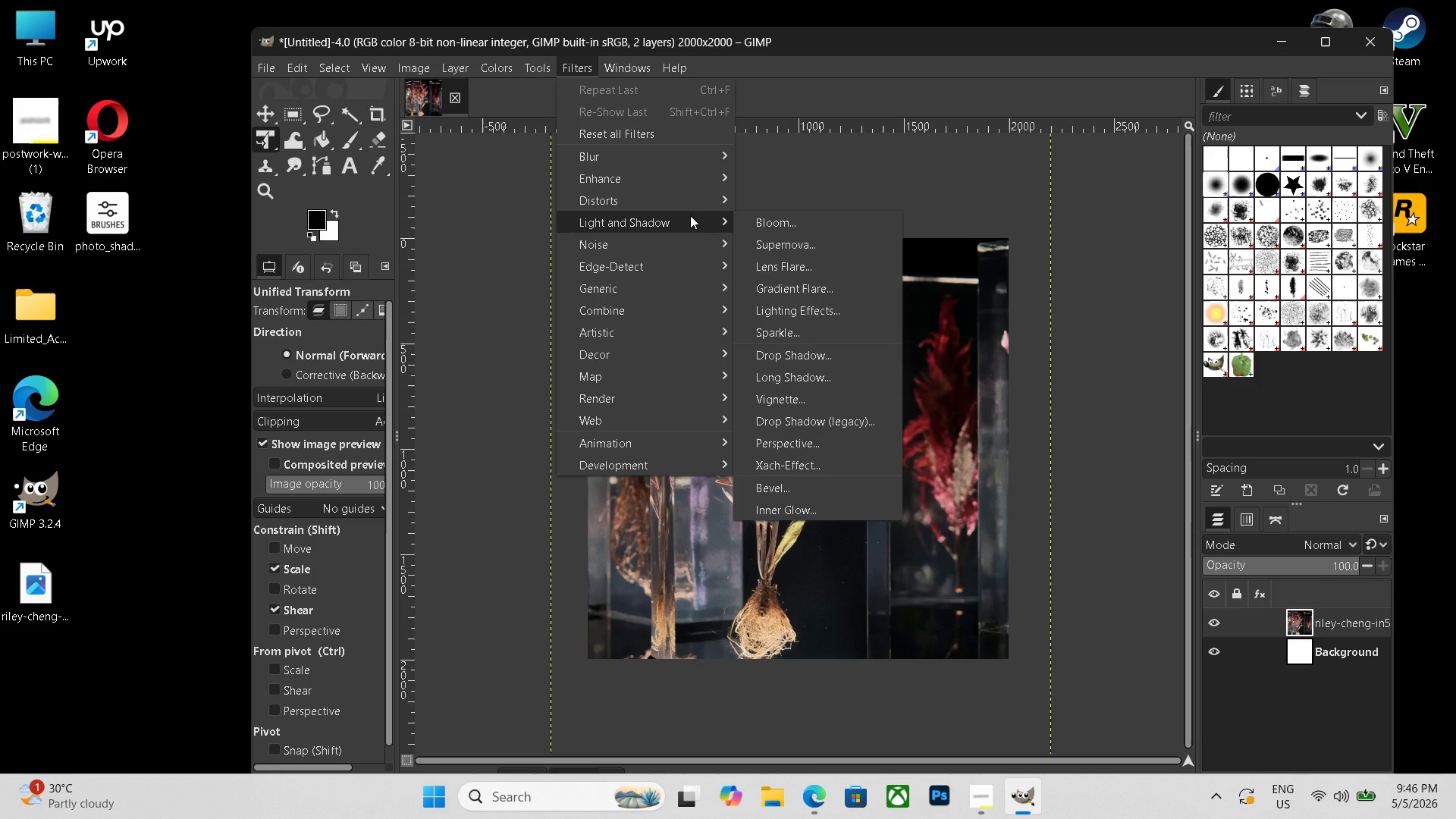 
mouse_move([690, 224])
 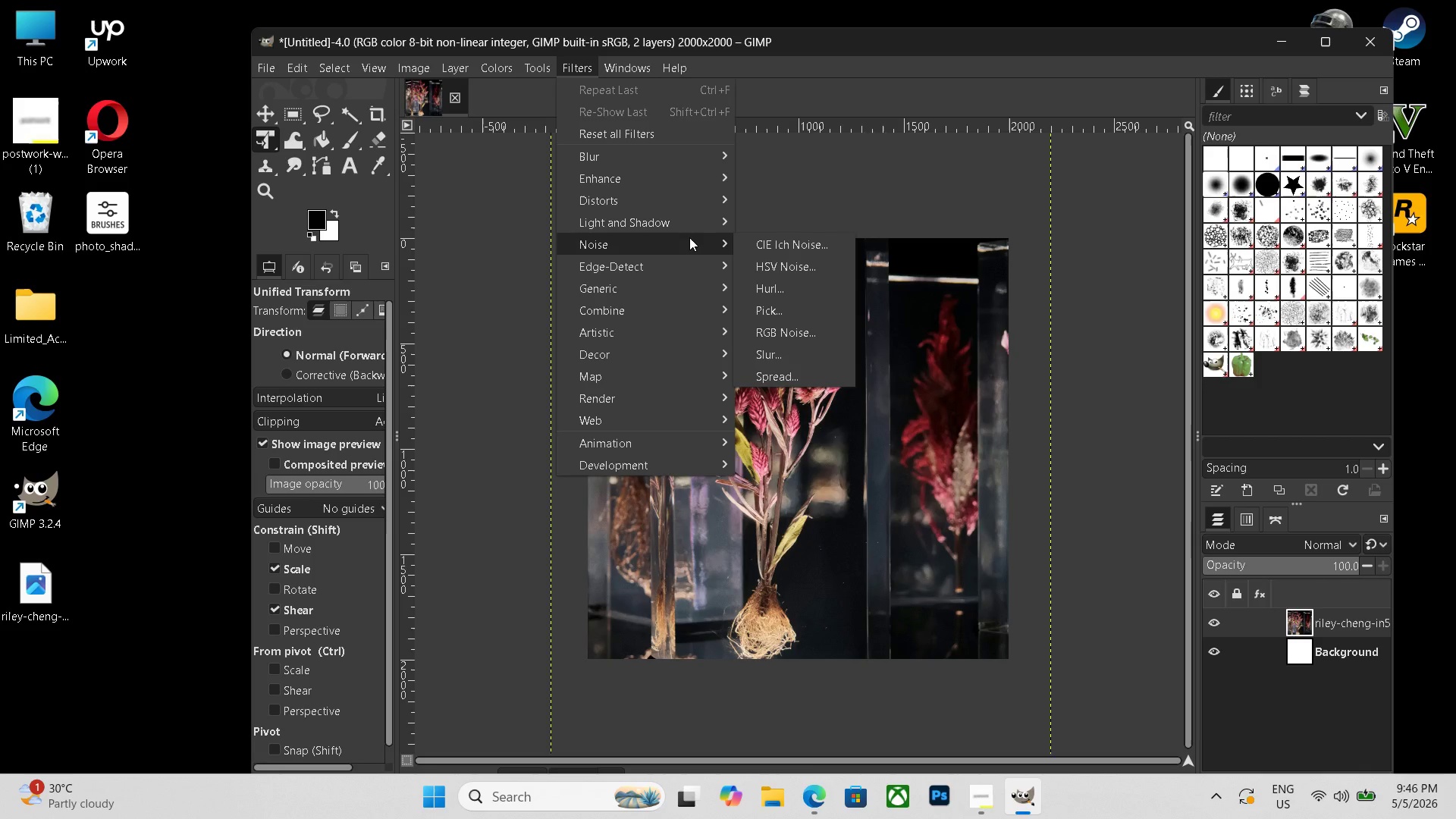 
mouse_move([689, 272])
 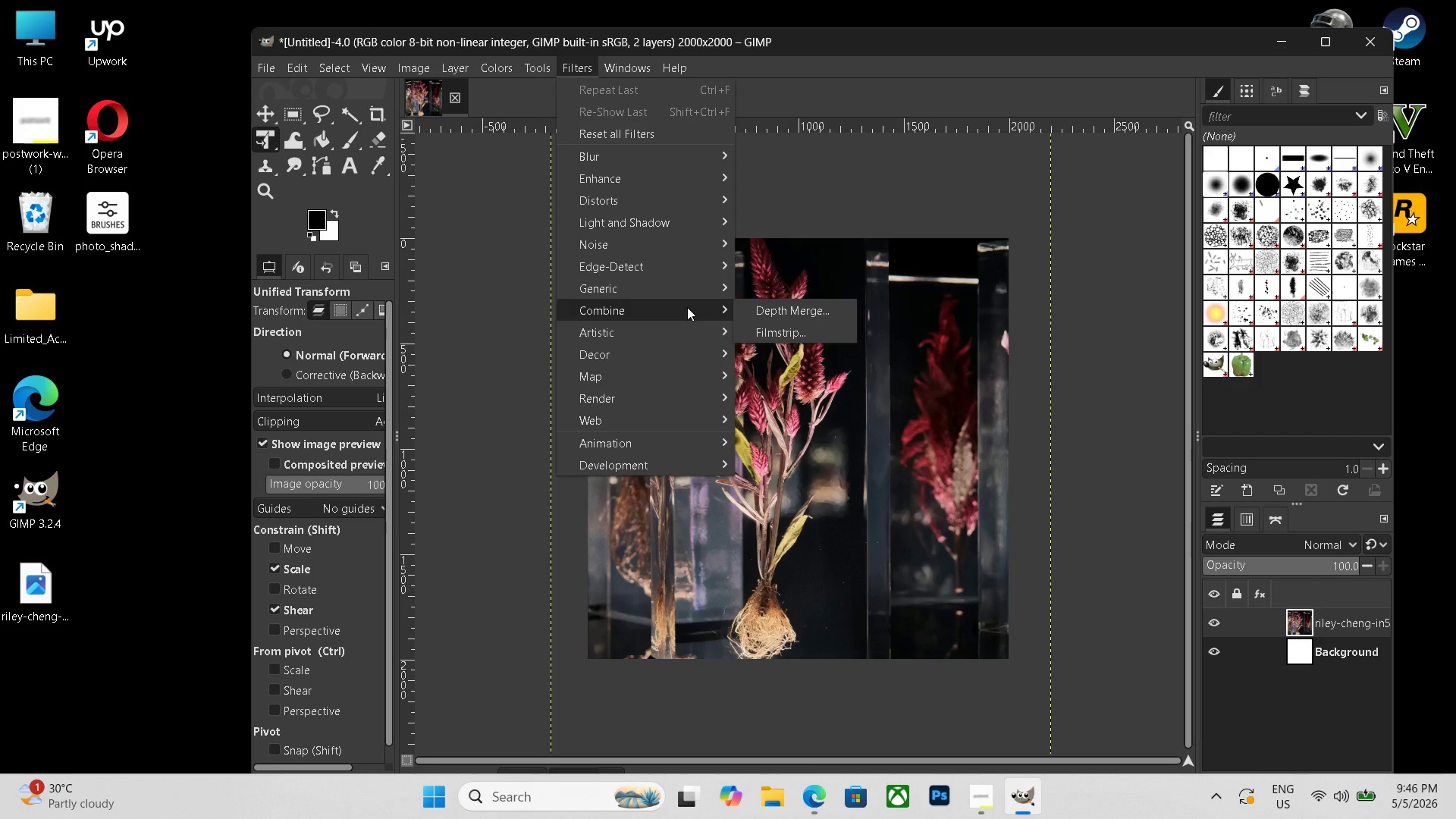 
mouse_move([686, 337])
 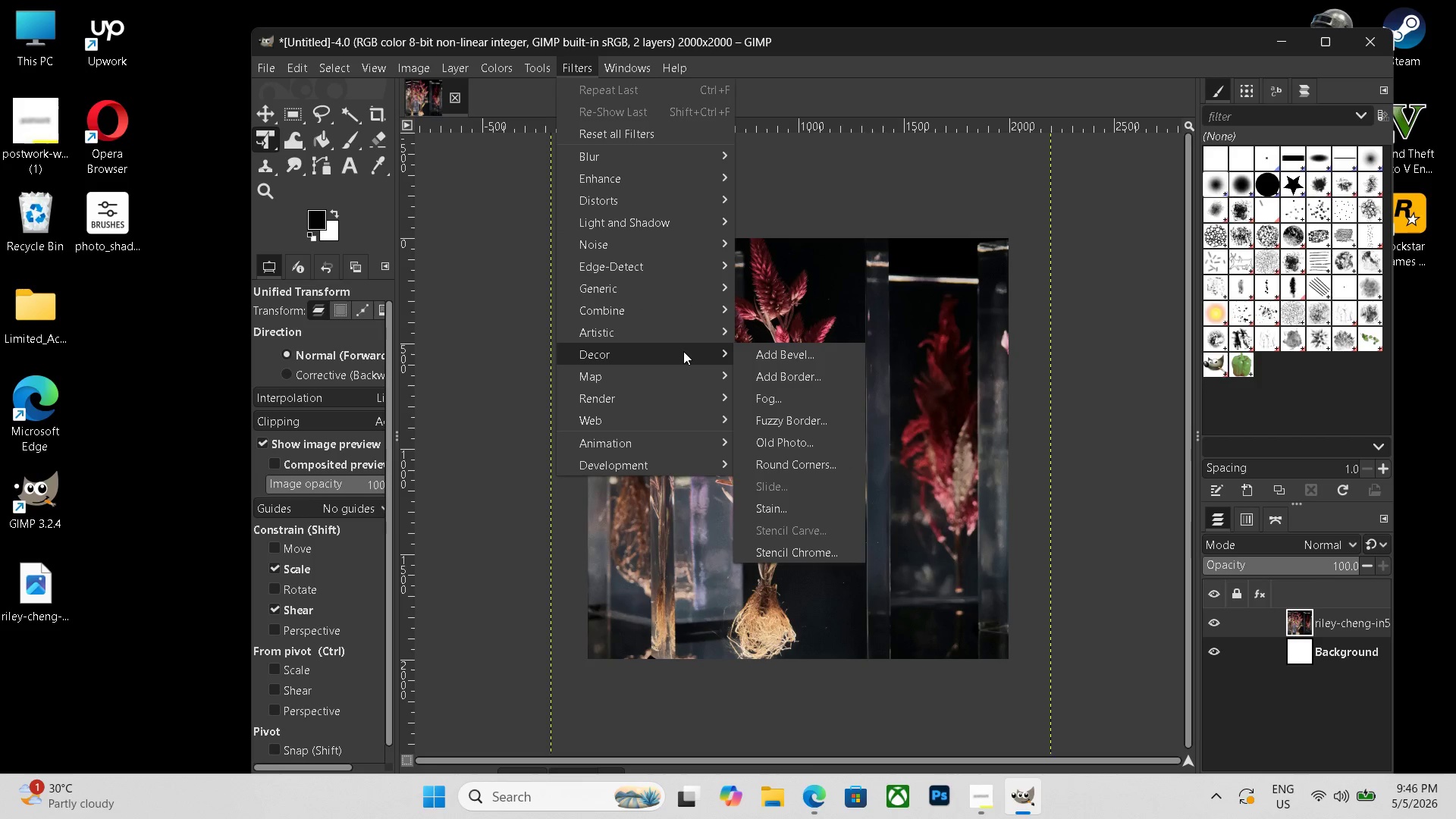 
mouse_move([682, 353])
 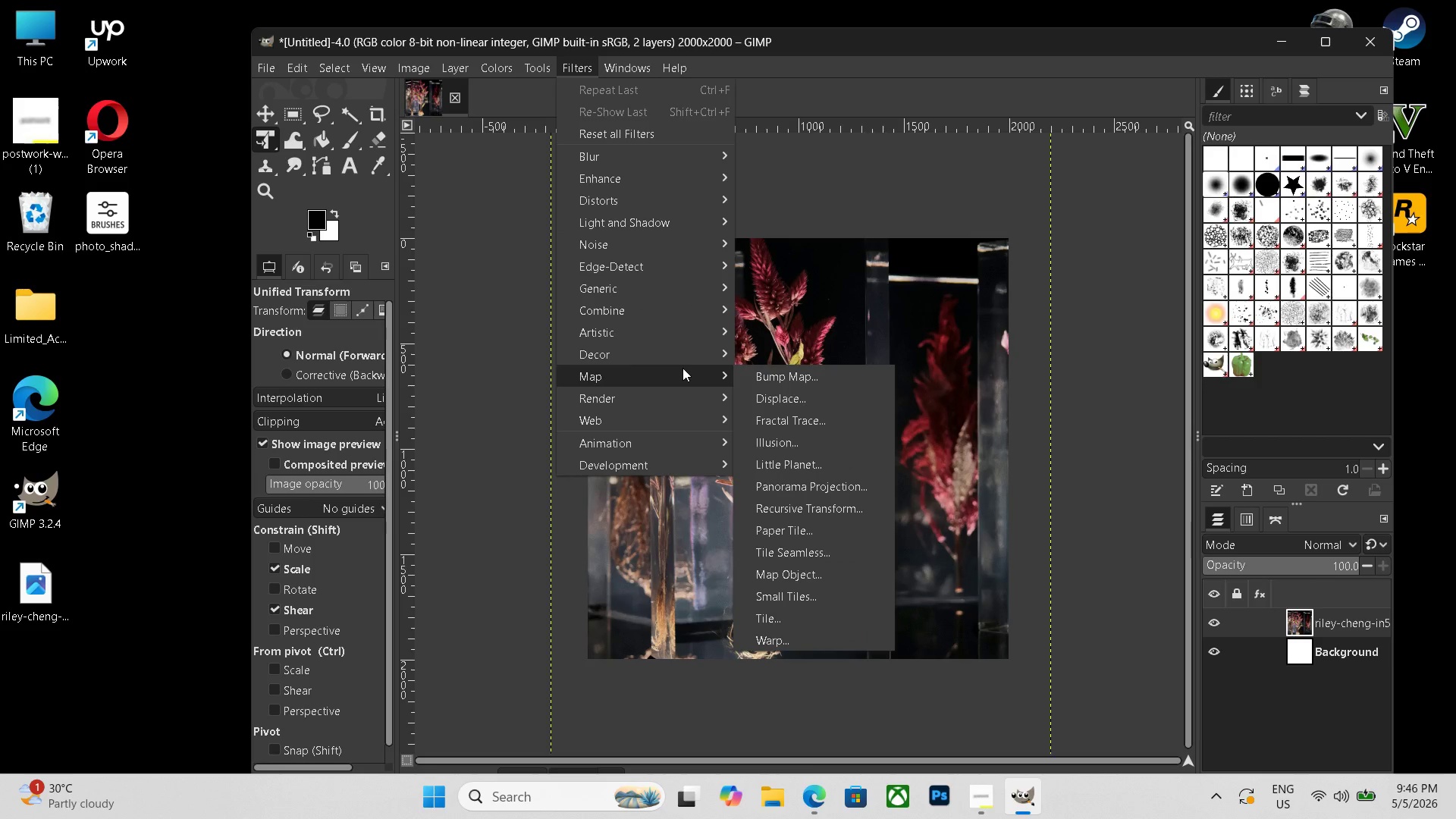 
mouse_move([682, 369])
 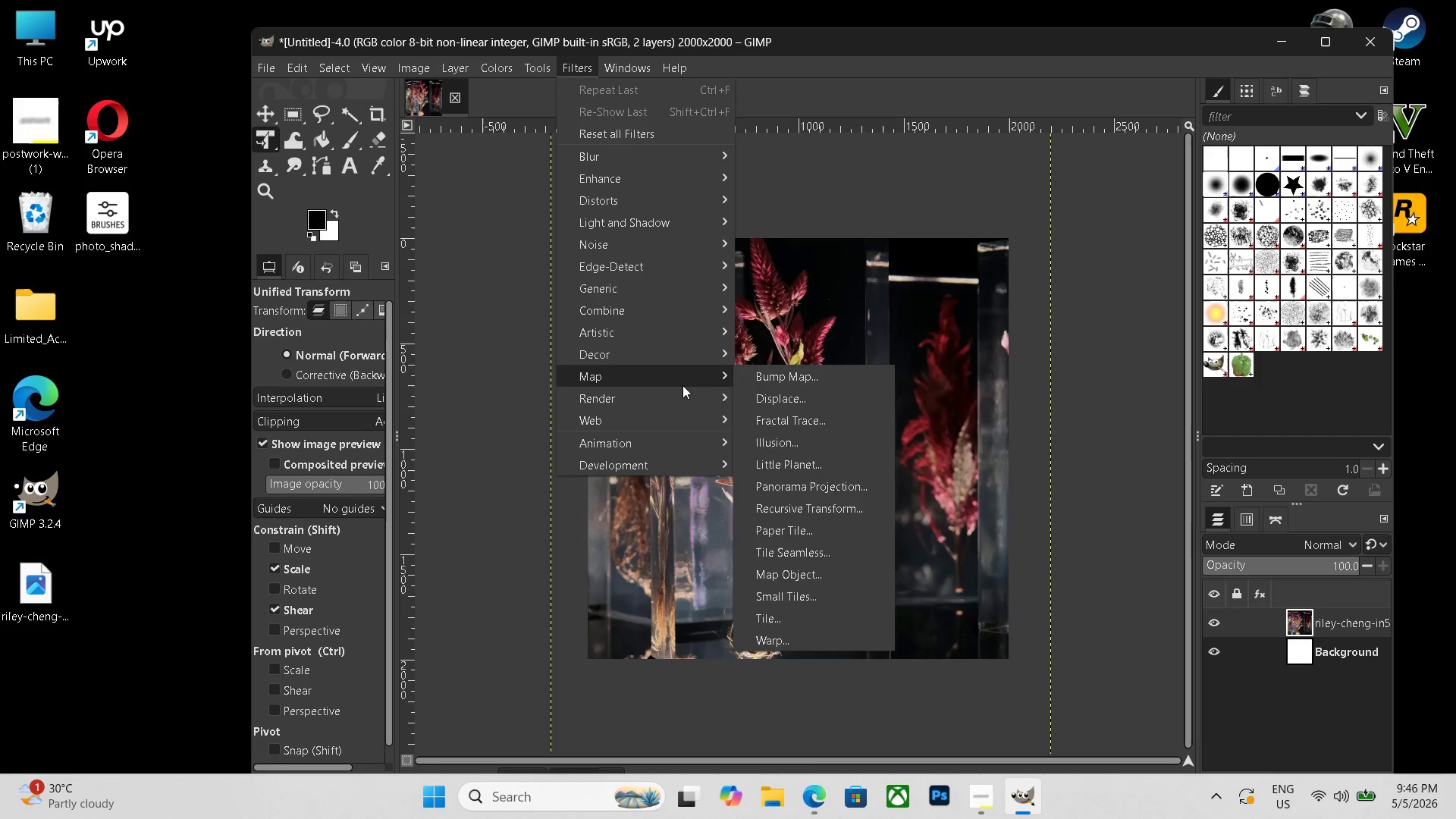 
mouse_move([679, 401])
 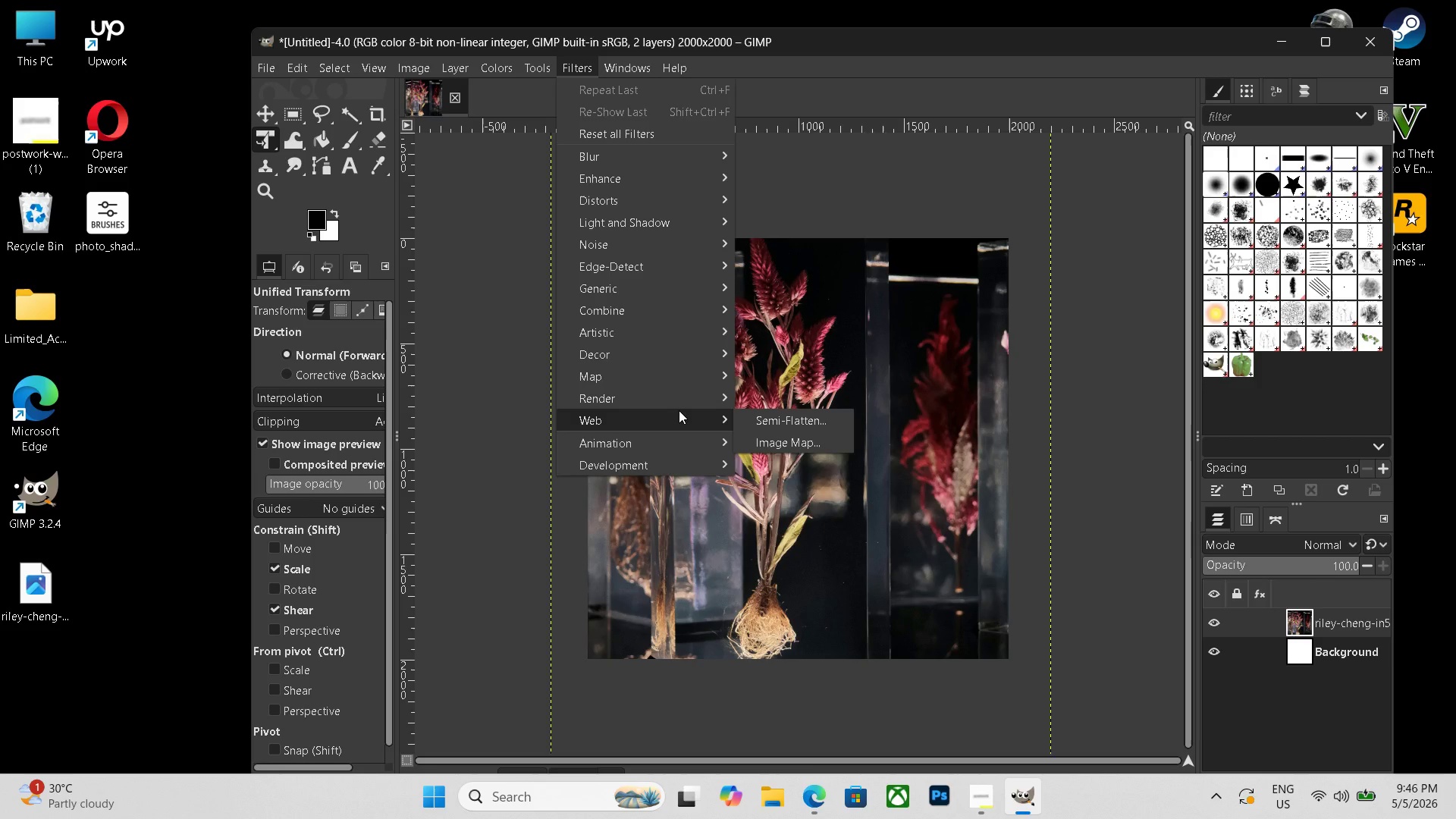 
mouse_move([678, 417])
 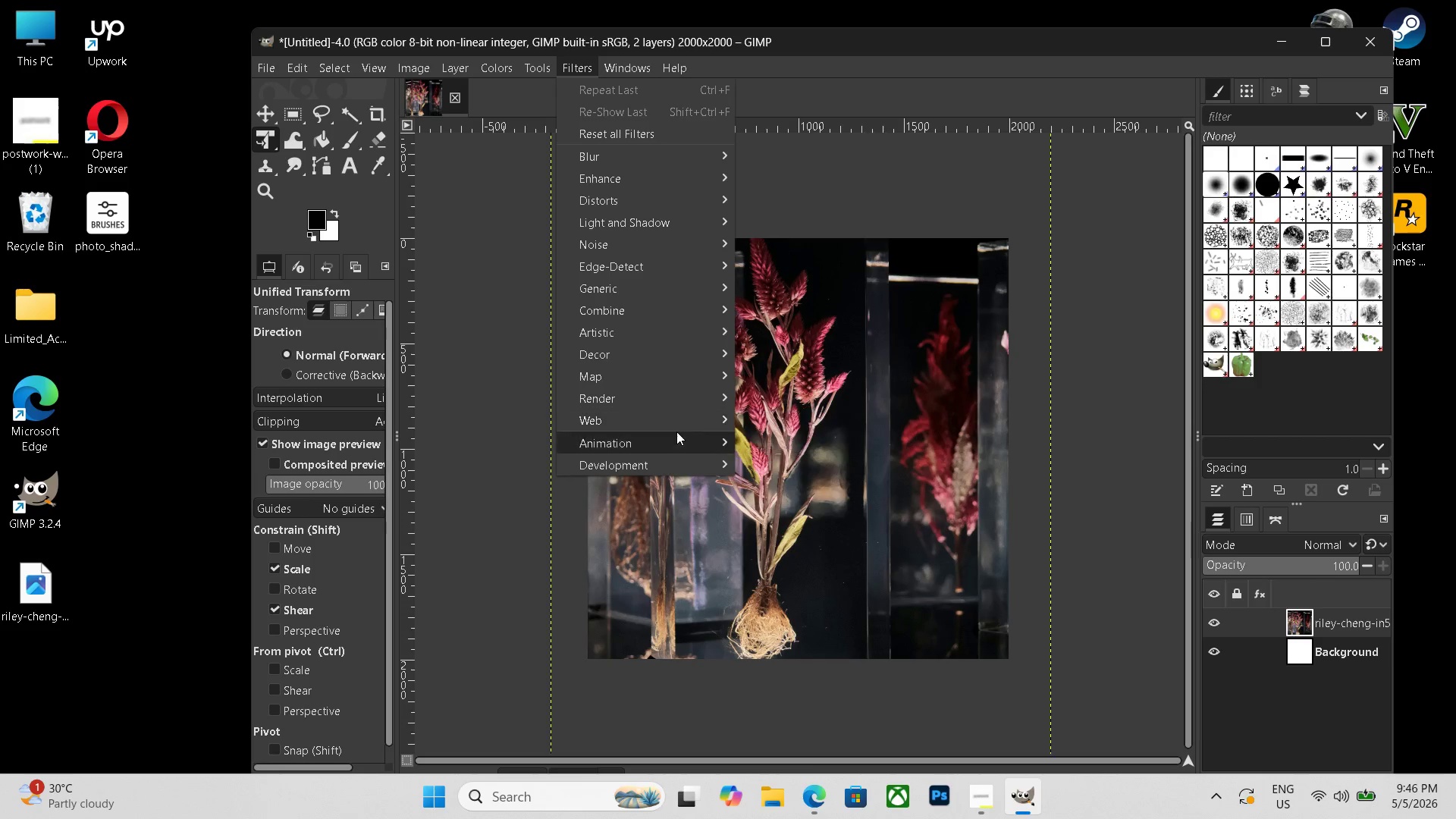 
mouse_move([676, 449])
 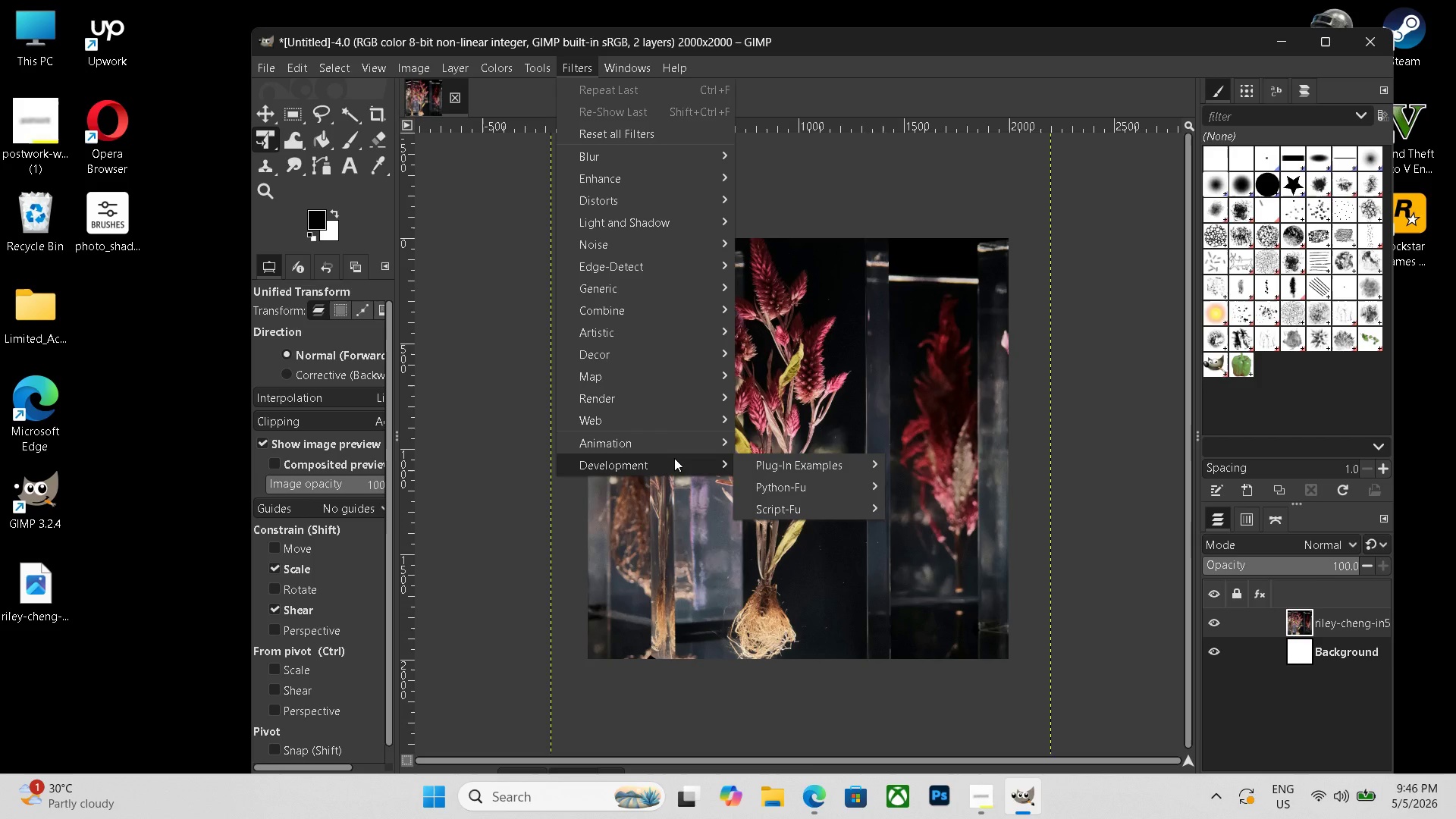 
mouse_move([675, 431])
 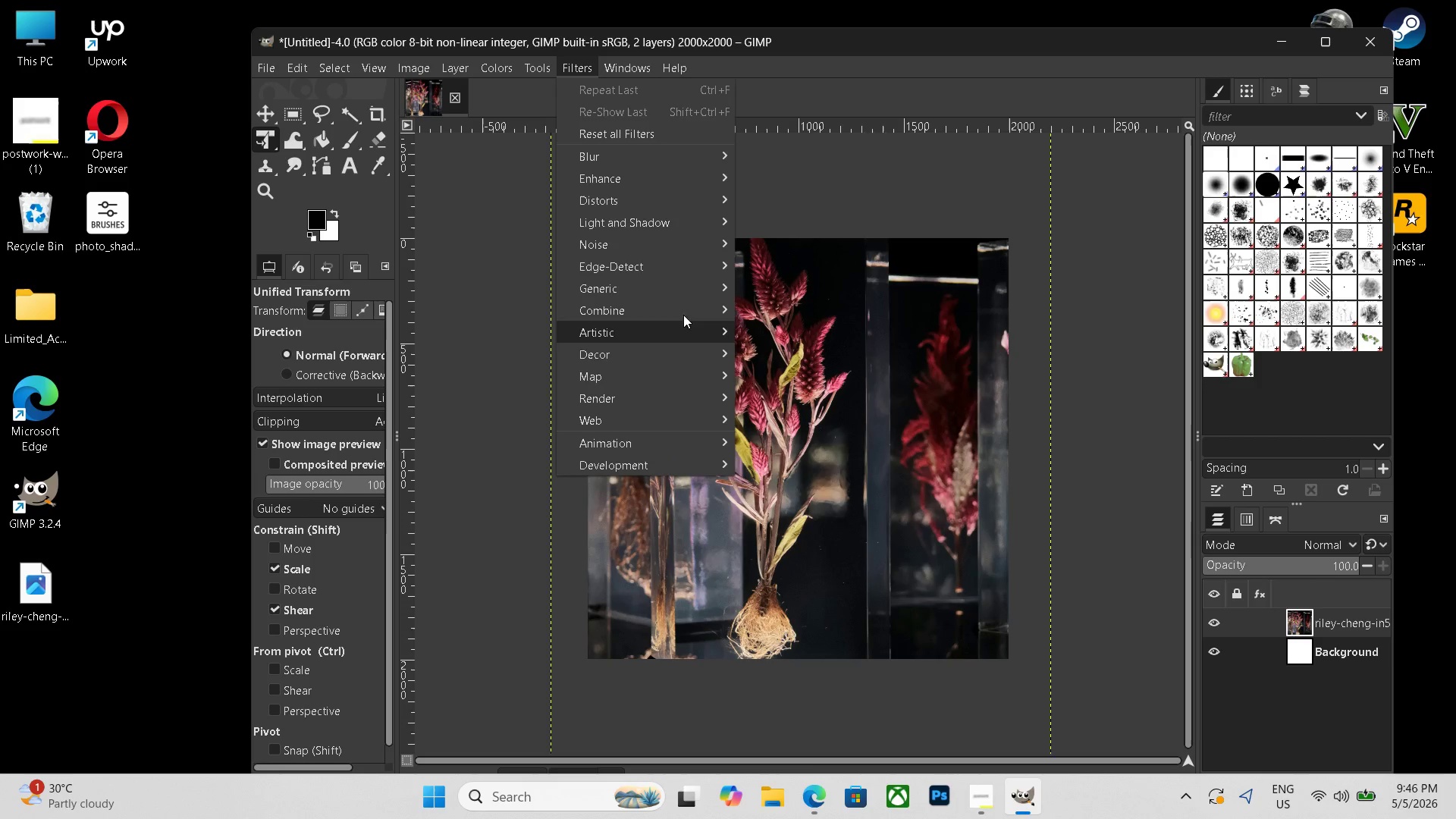 
mouse_move([682, 171])
 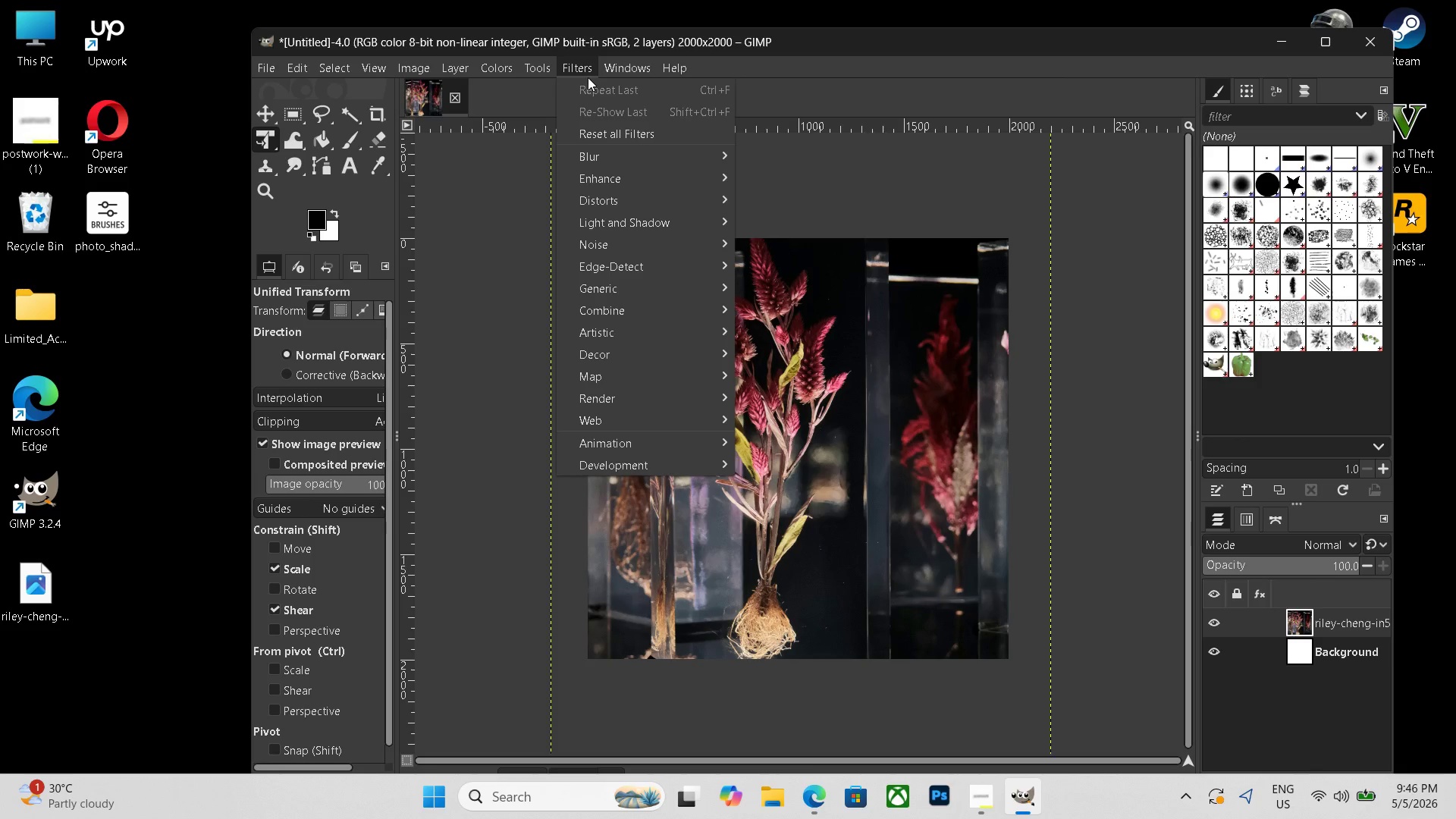 
left_click([575, 60])
 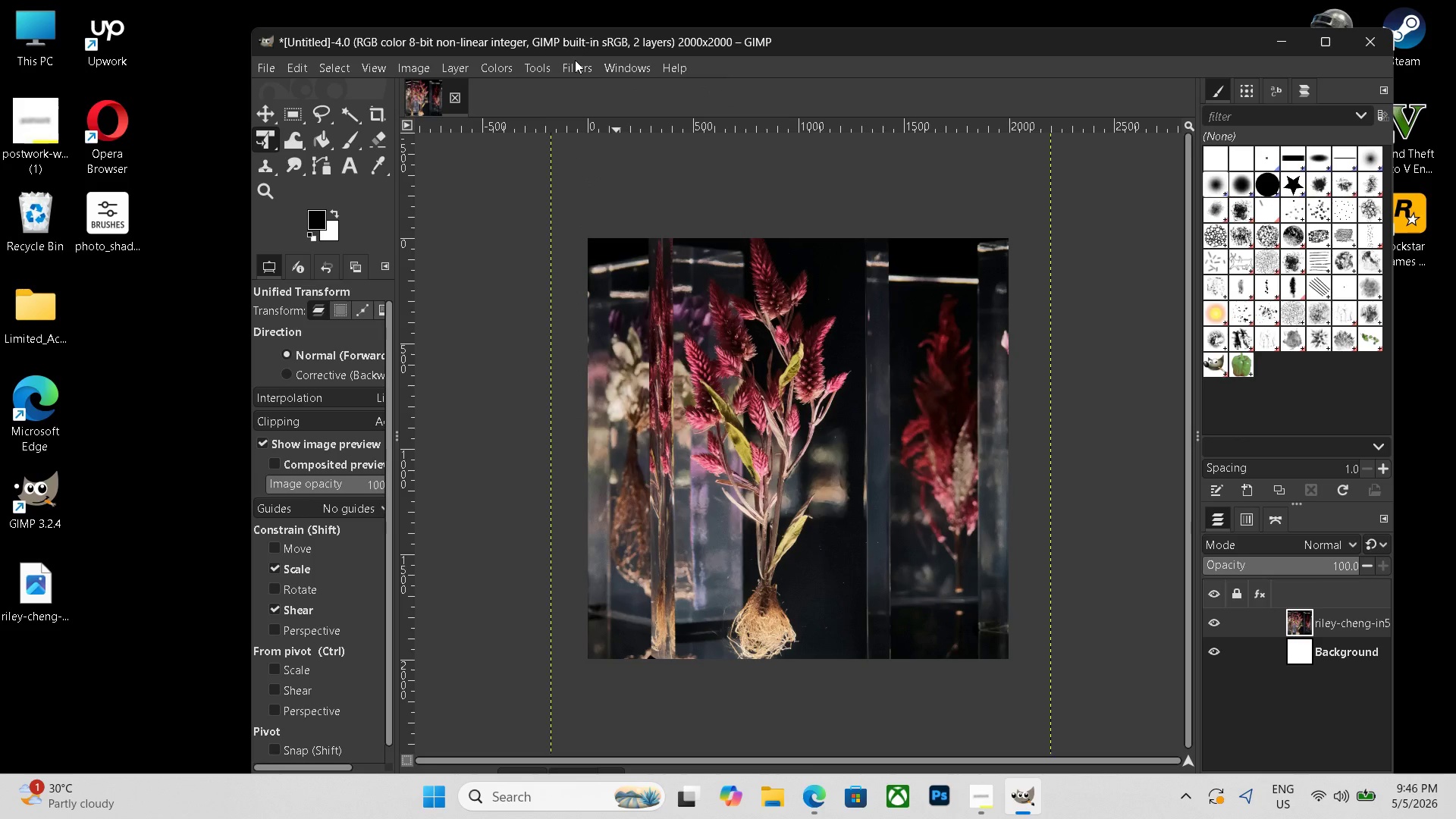 
left_click([575, 60])
 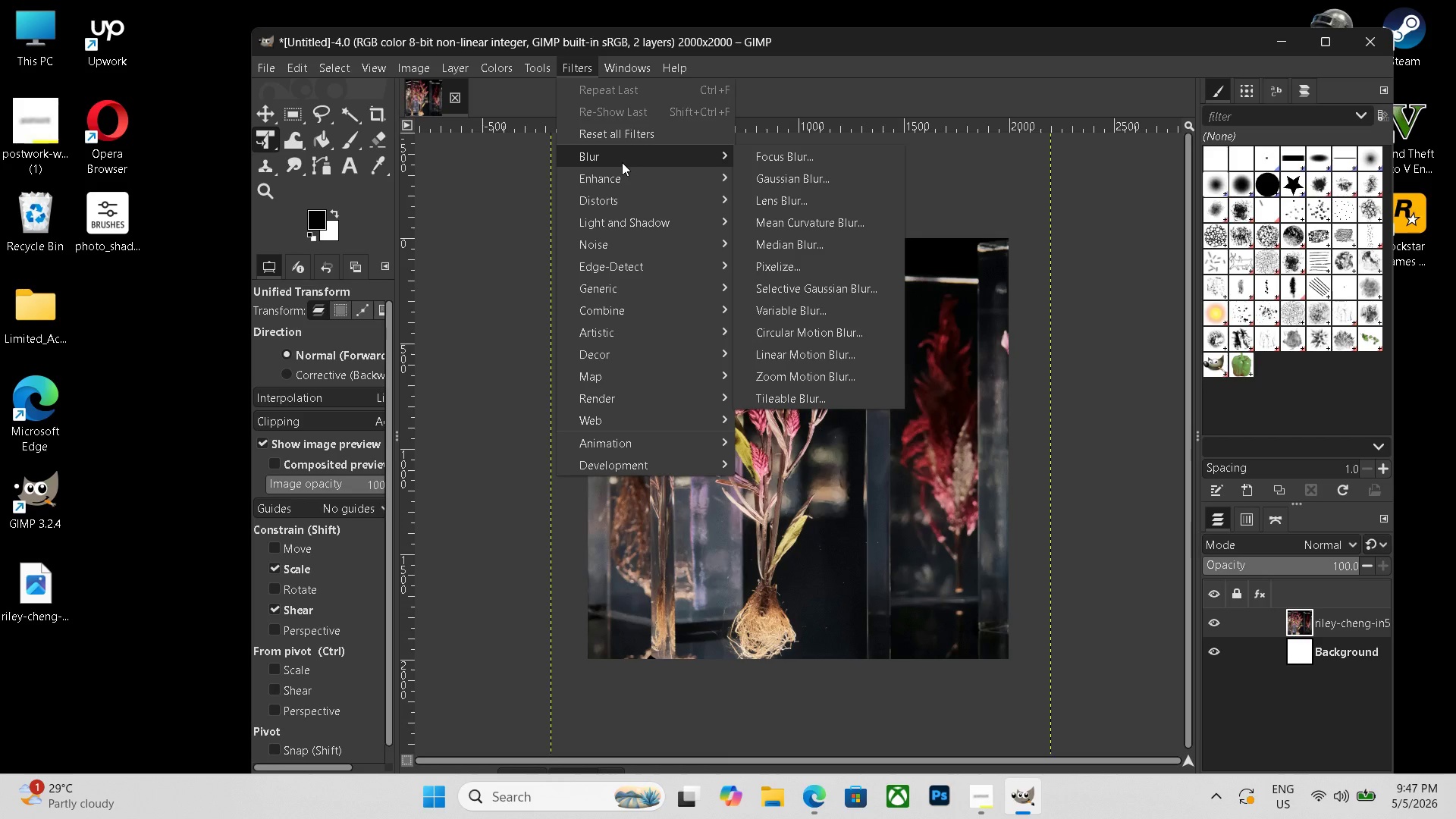 
wait(67.61)
 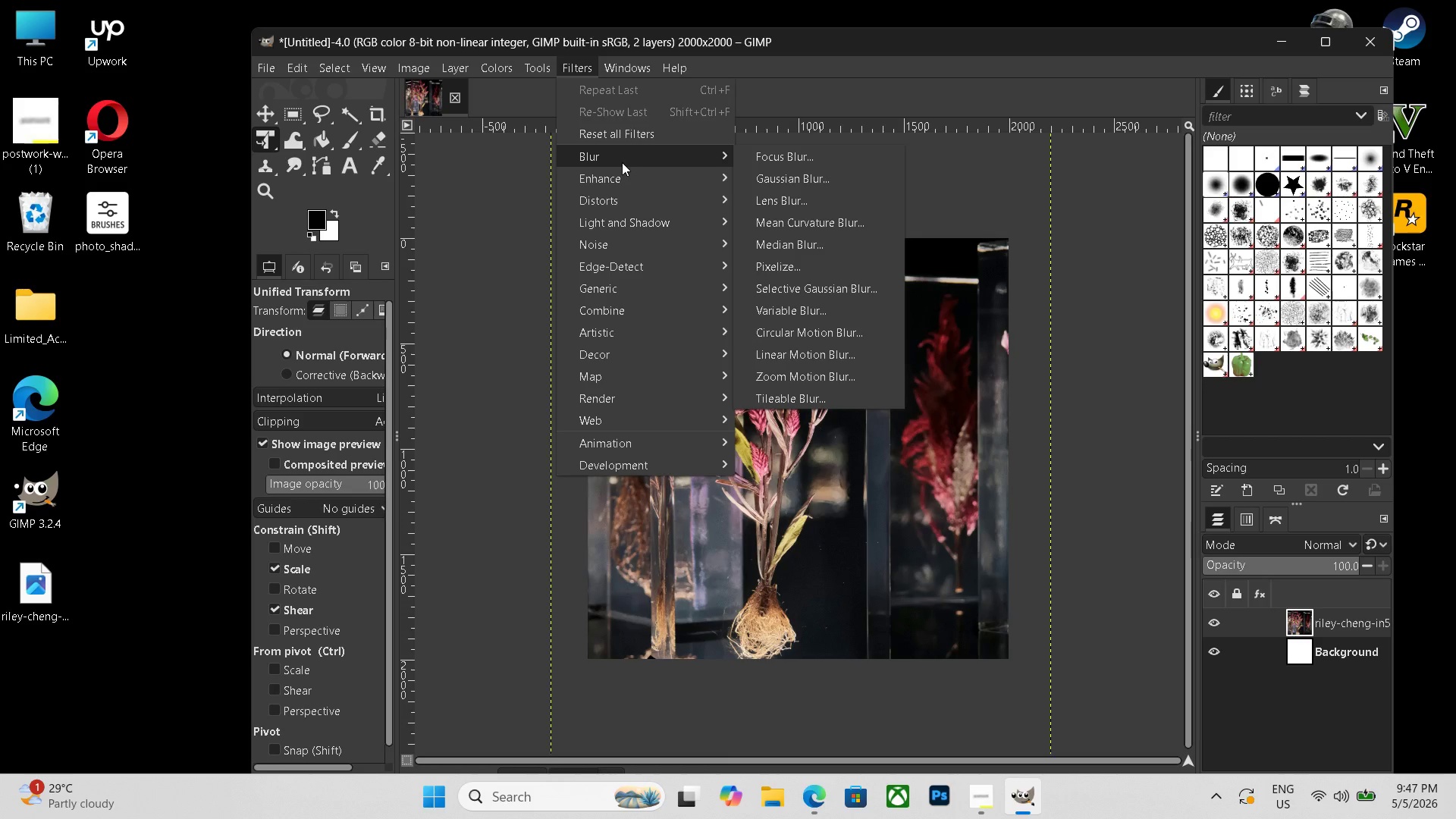 
mouse_move([627, 188])
 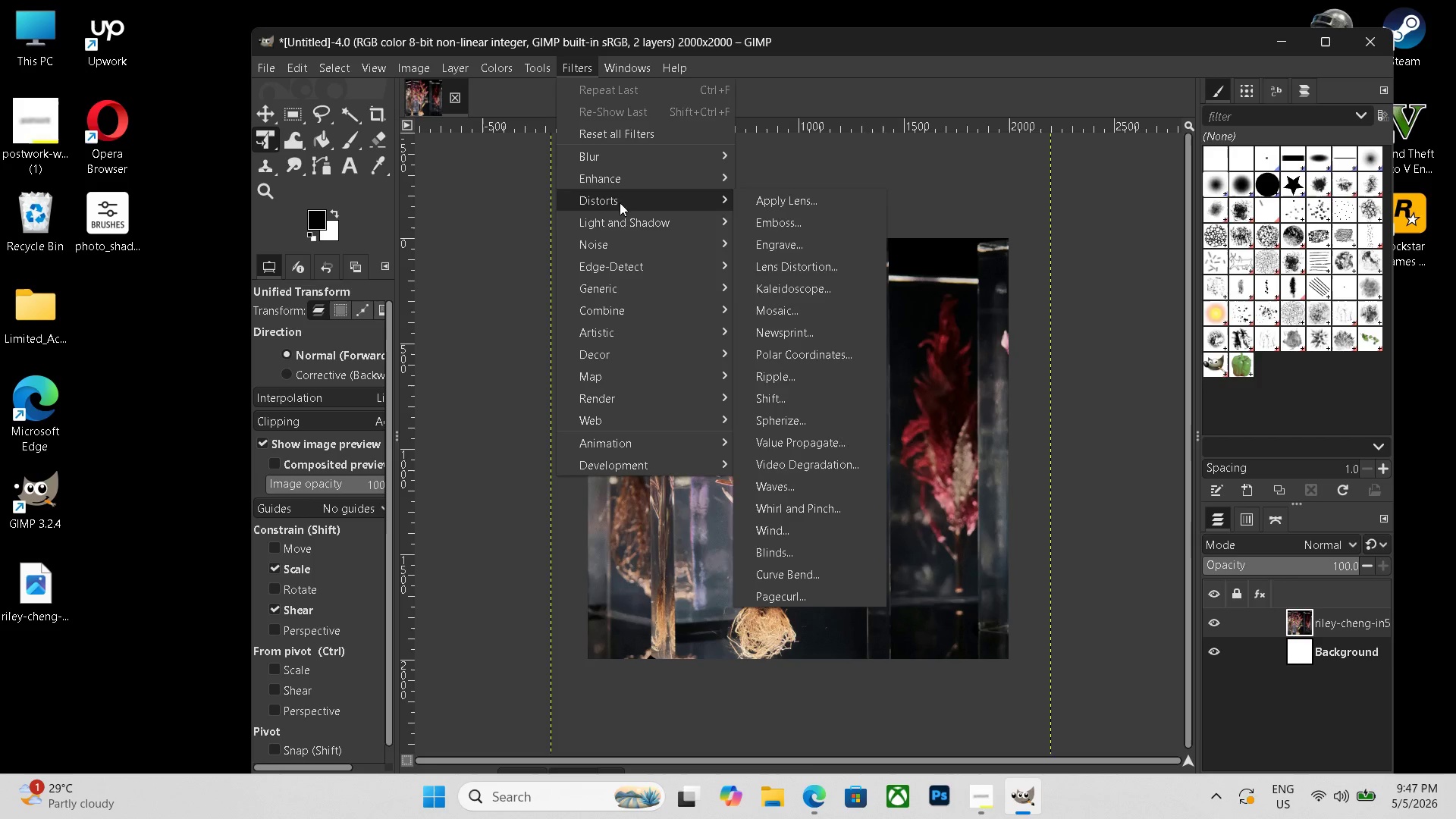 
mouse_move([629, 327])
 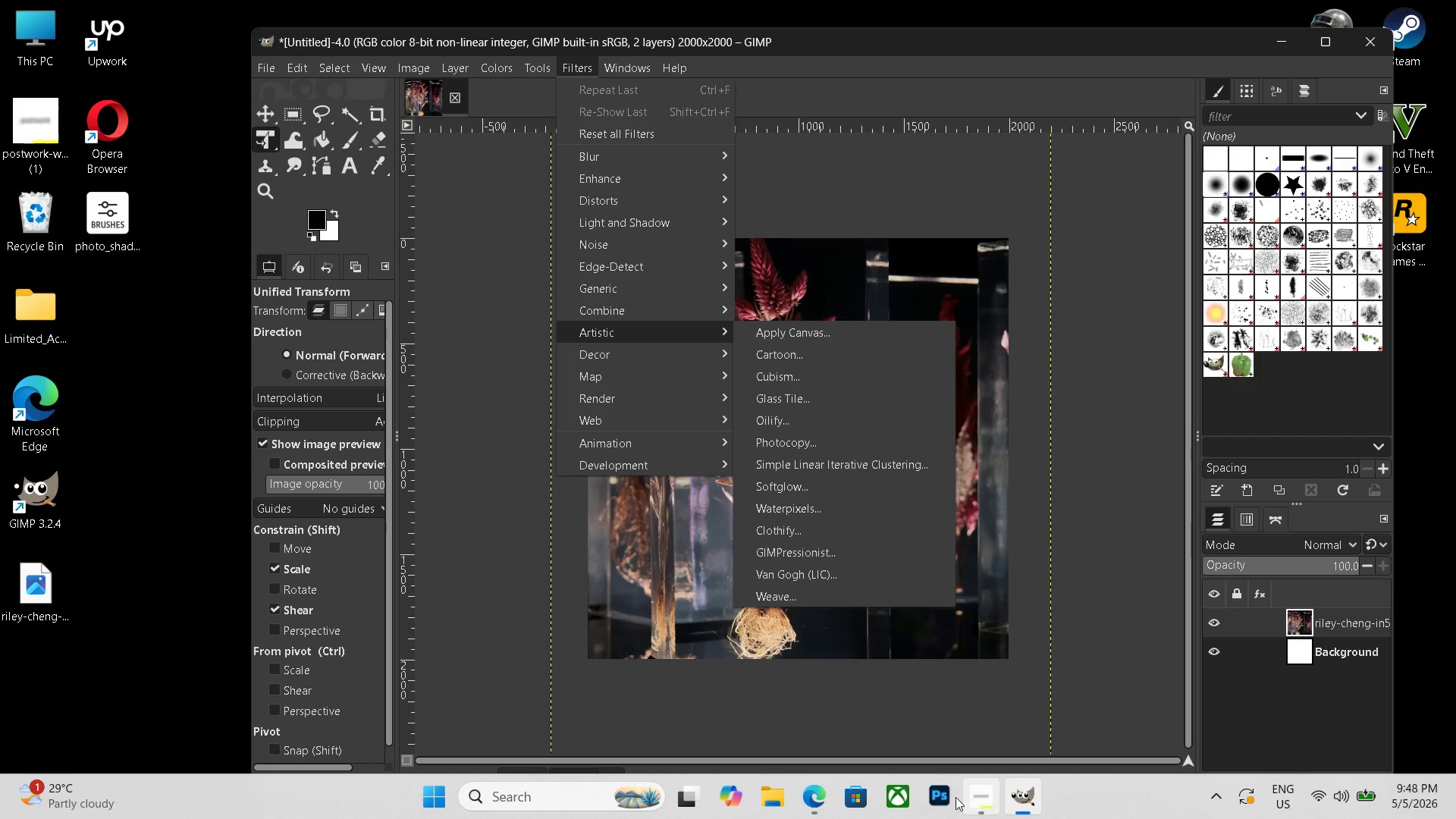 
left_click([822, 791])
 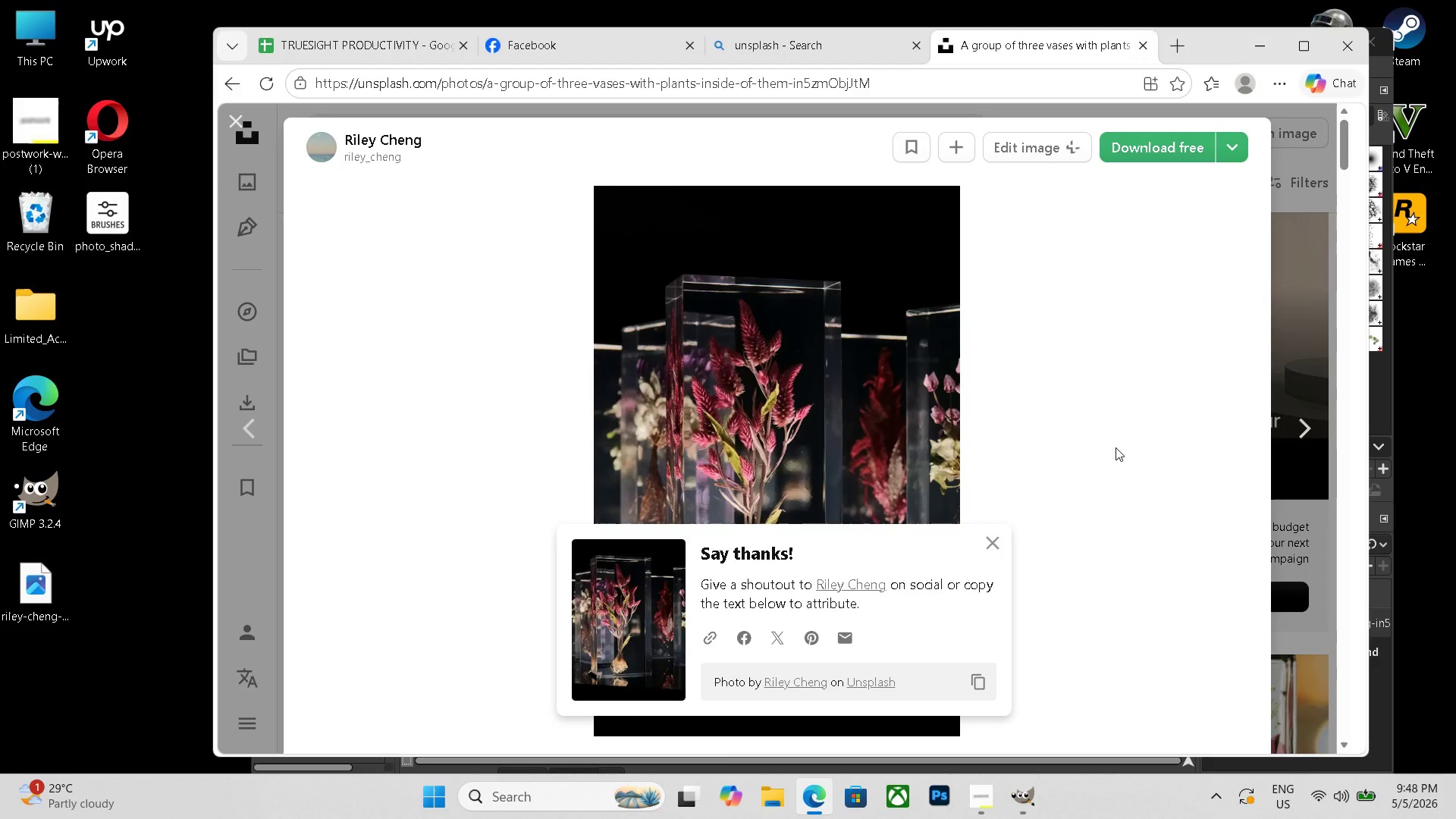 
key(ArrowRight)
 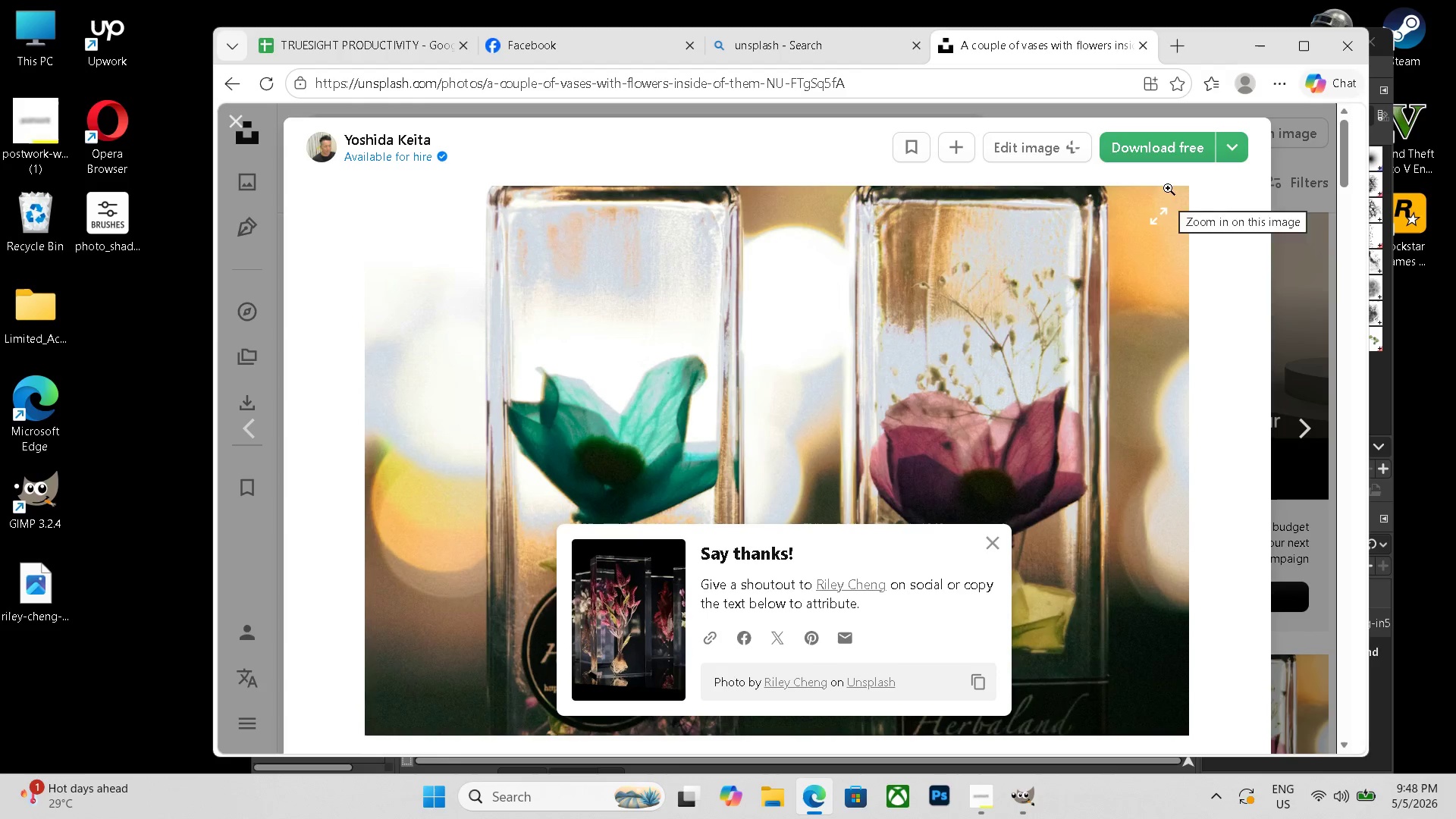 
key(ArrowRight)
 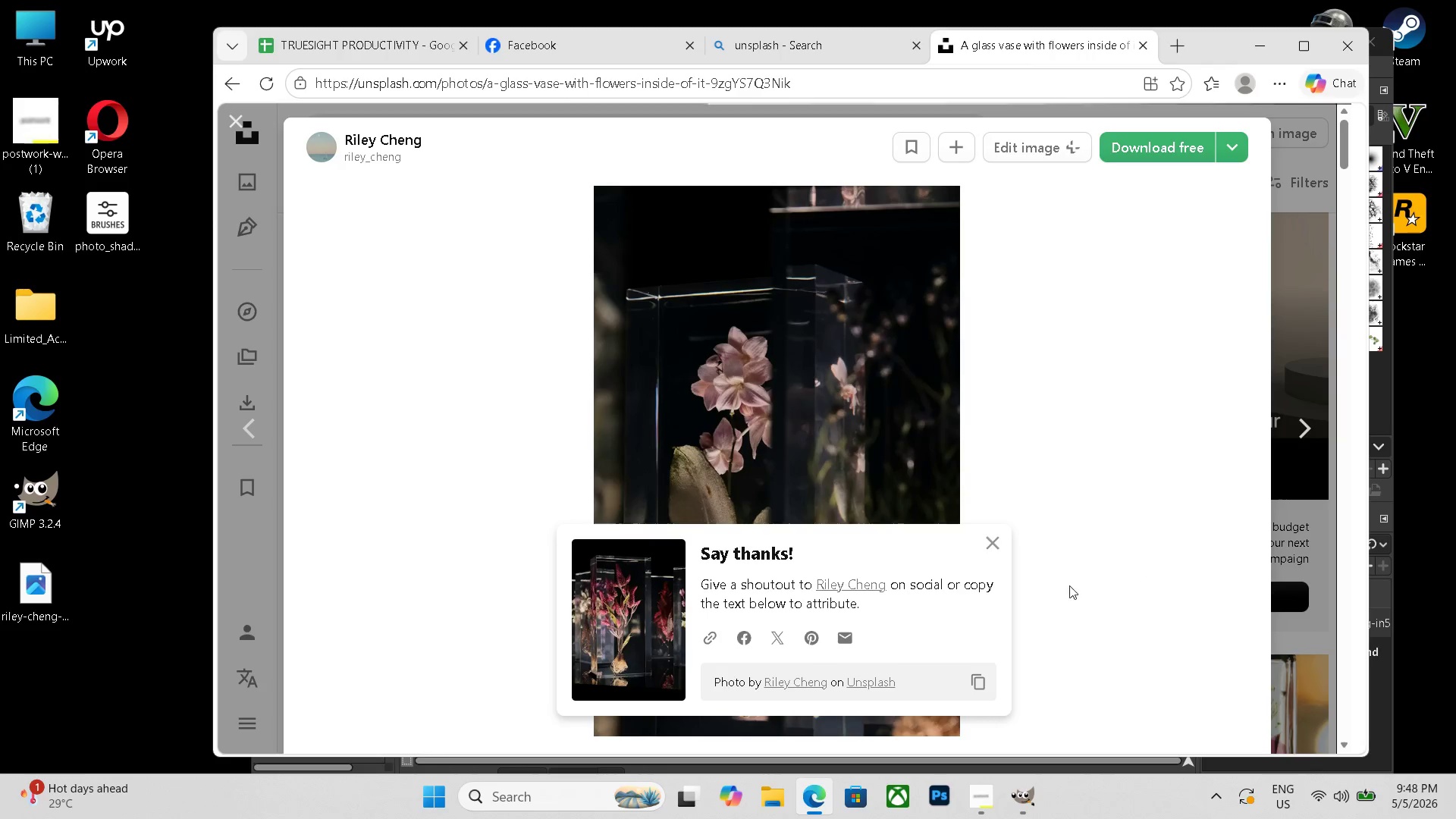 
left_click([985, 547])
 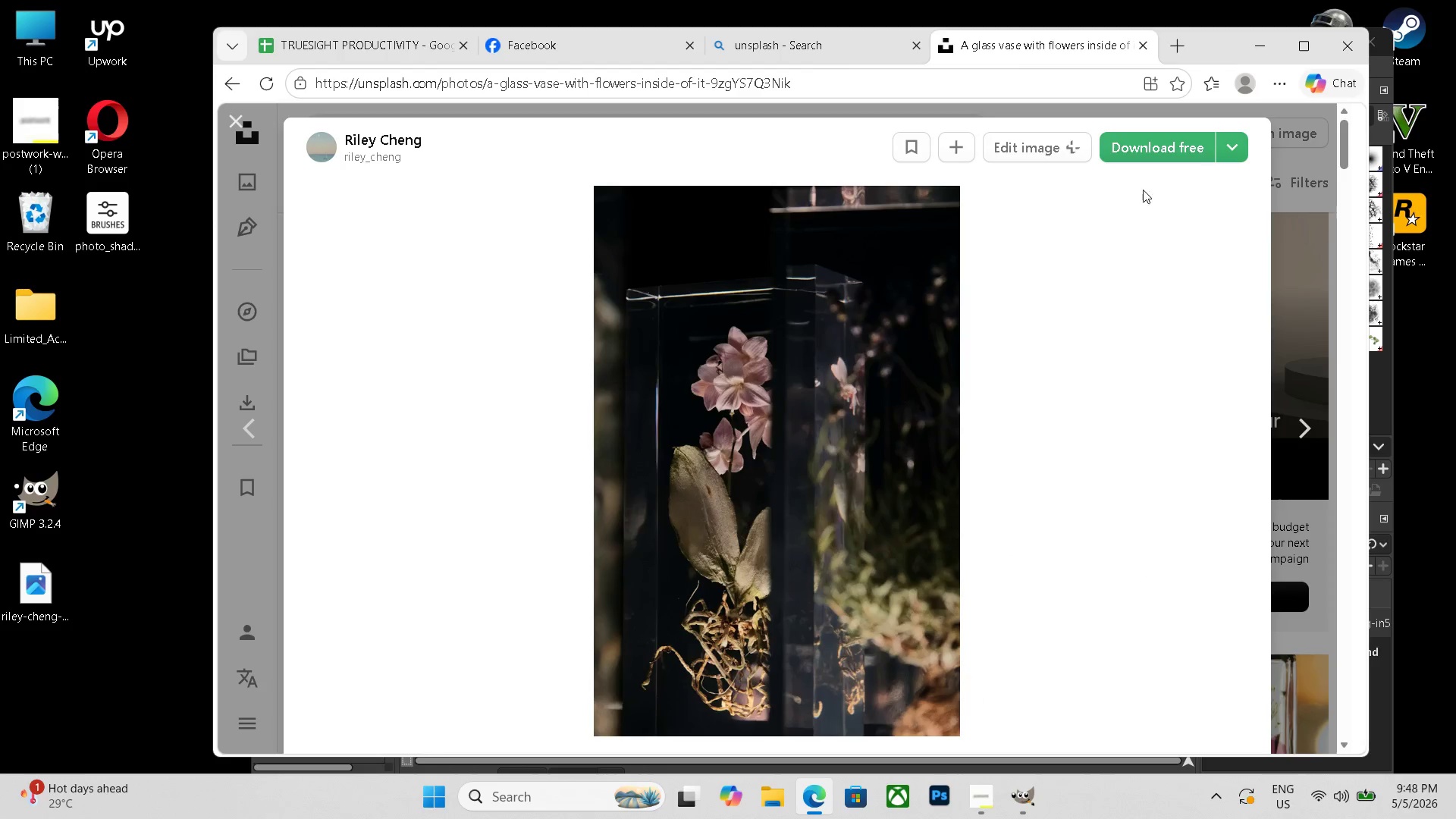 
left_click([1163, 144])
 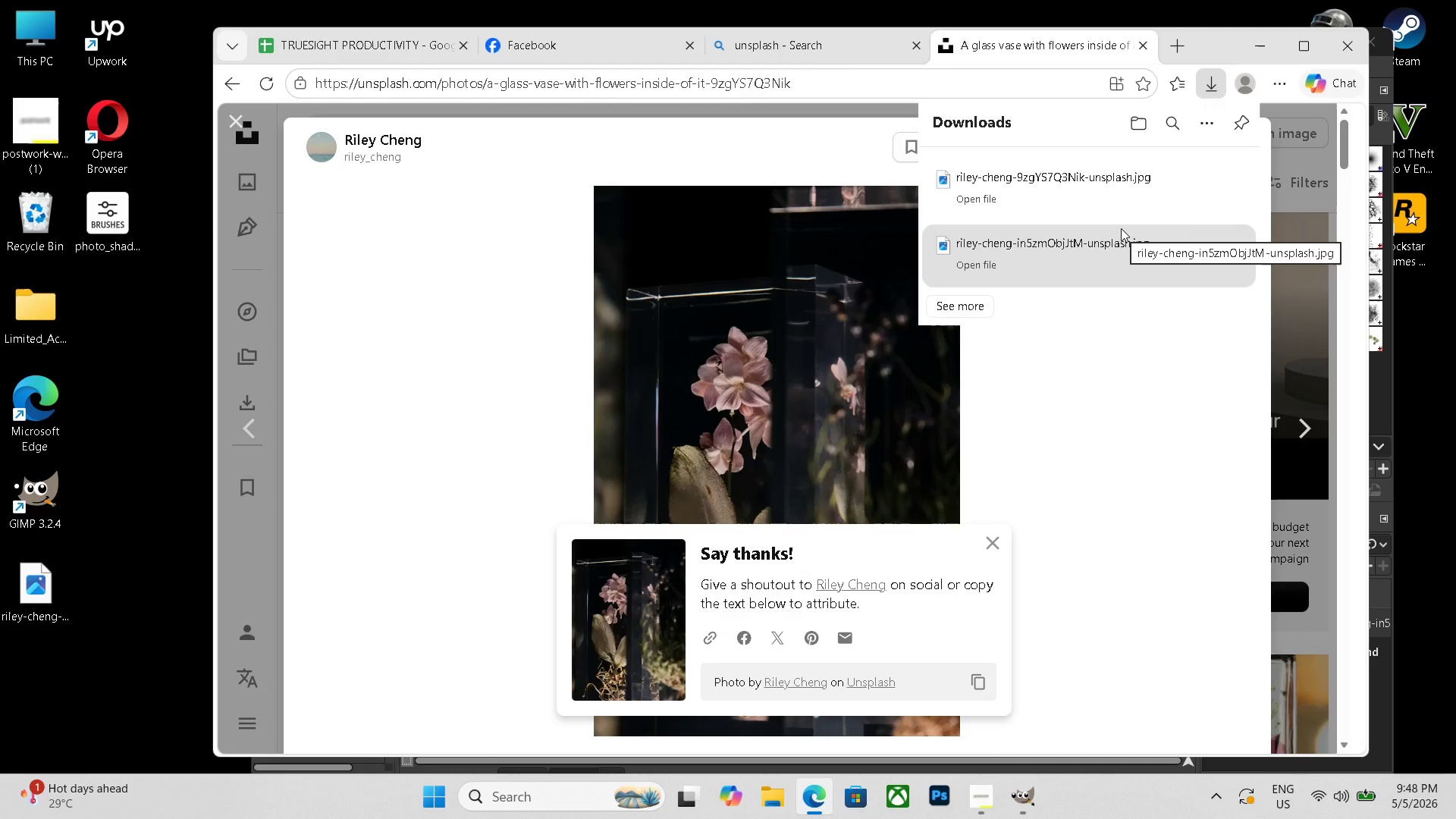 
wait(5.2)
 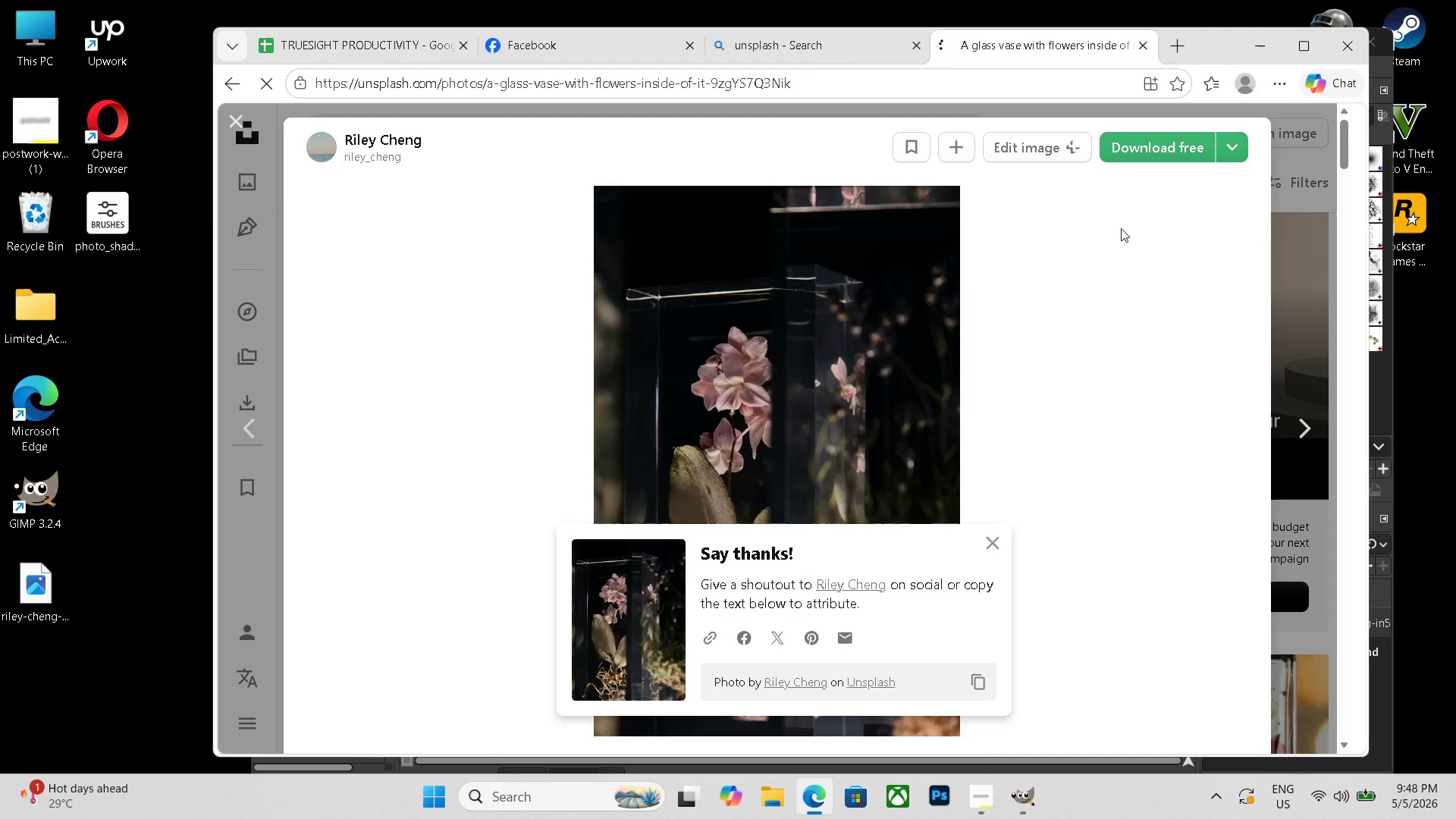 
left_click_drag(start_coordinate=[1063, 187], to_coordinate=[26, 639])
 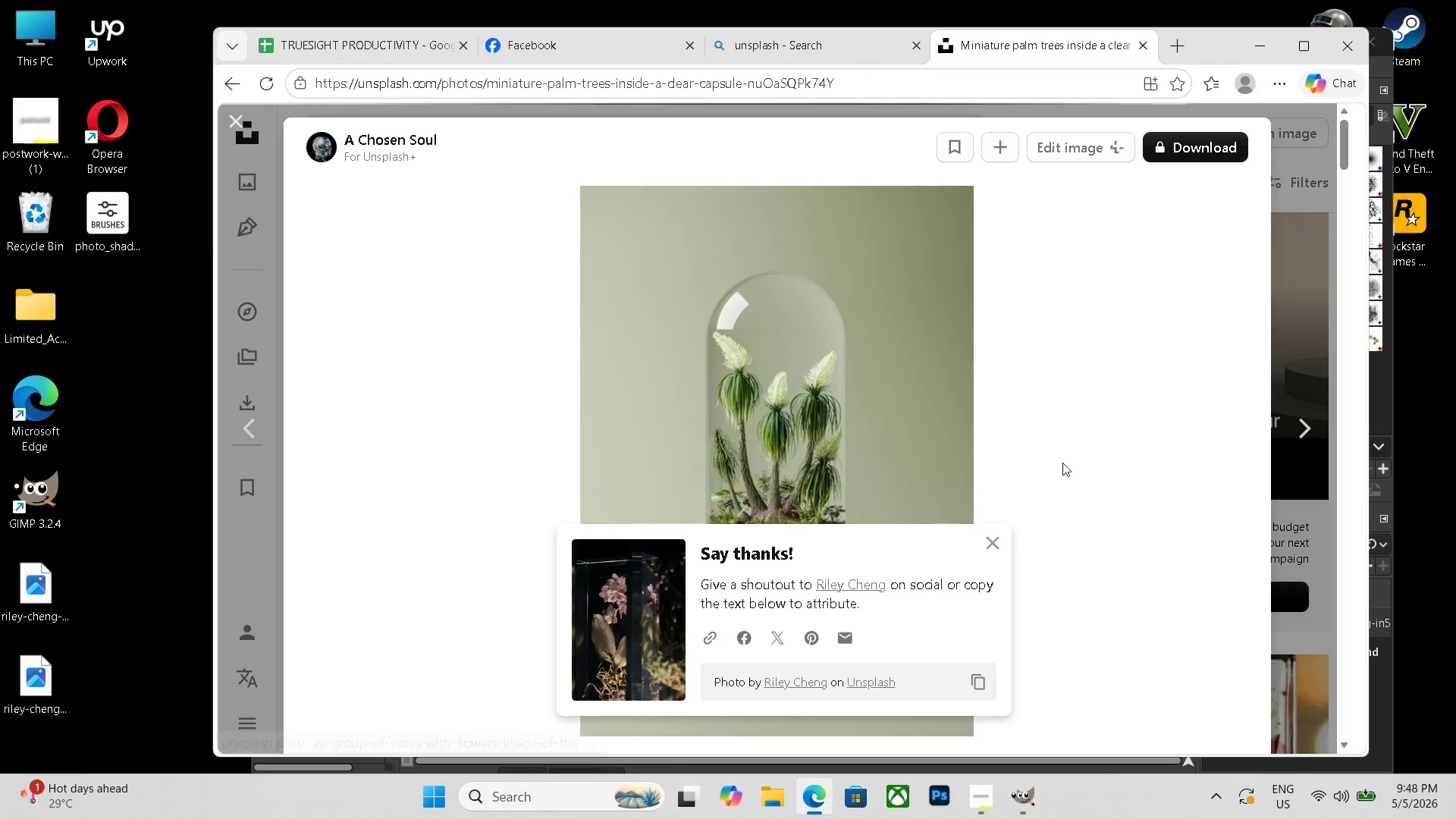 
left_click([1006, 539])
 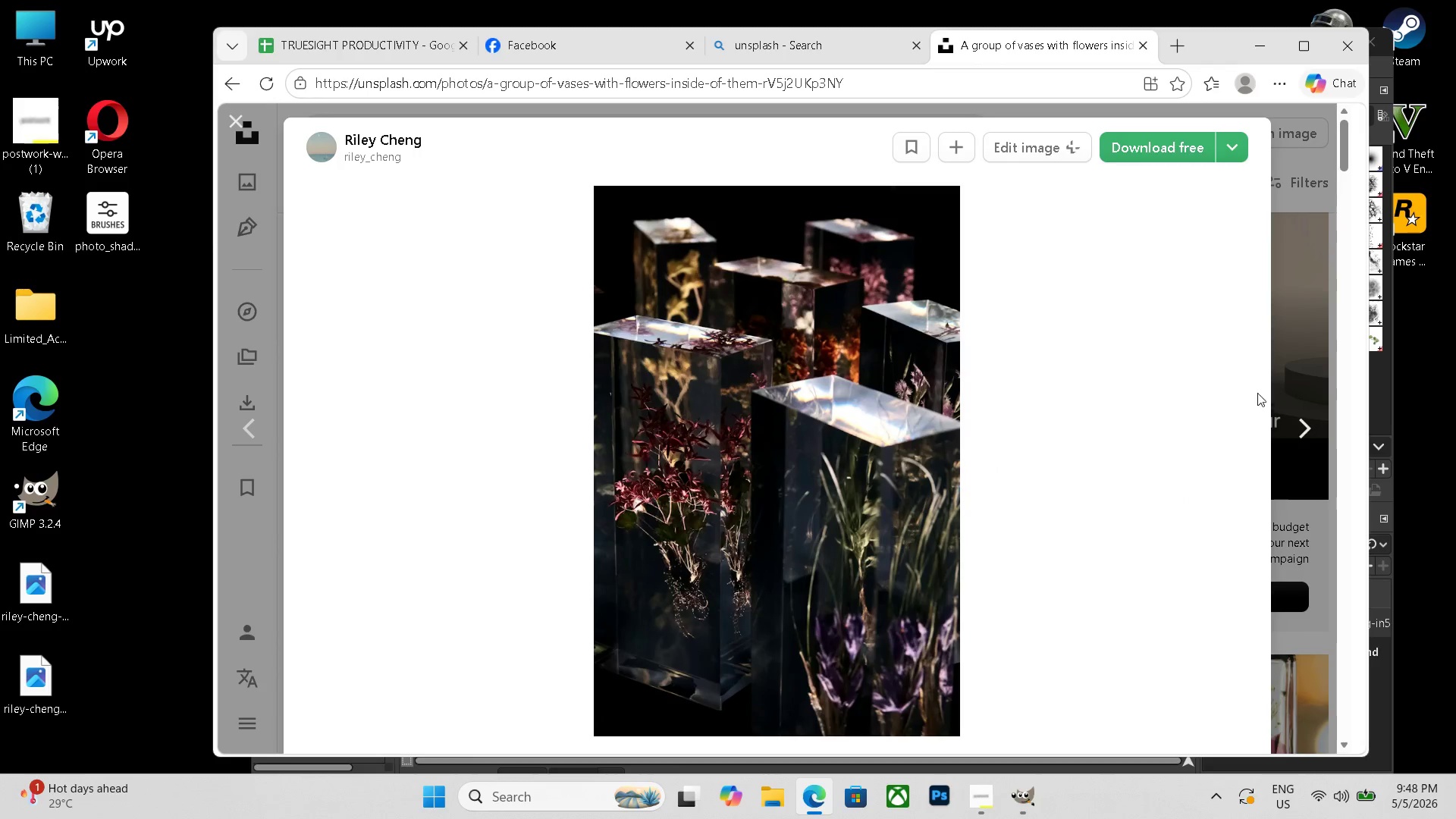 
left_click([1301, 414])
 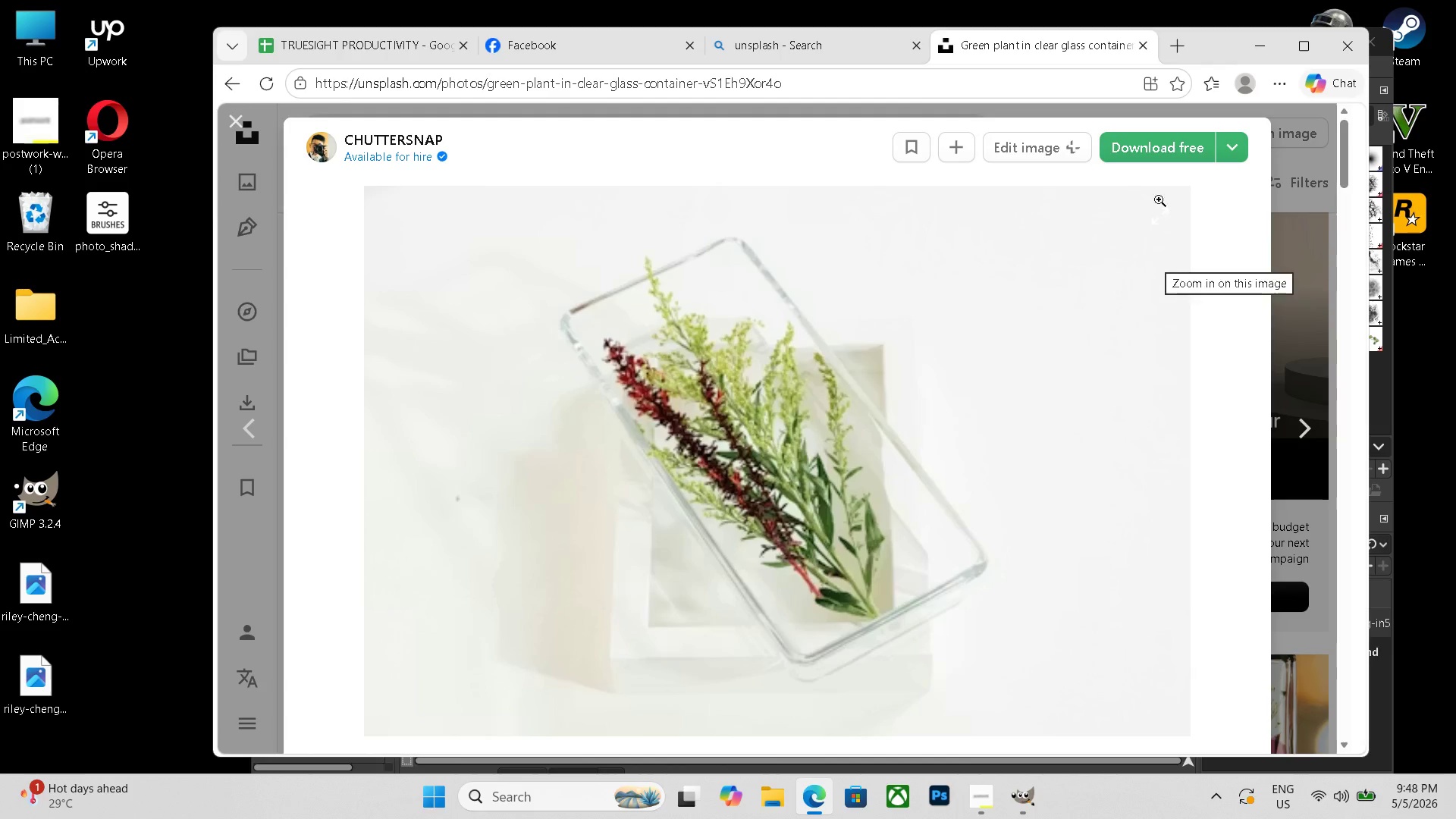 
left_click([1162, 158])
 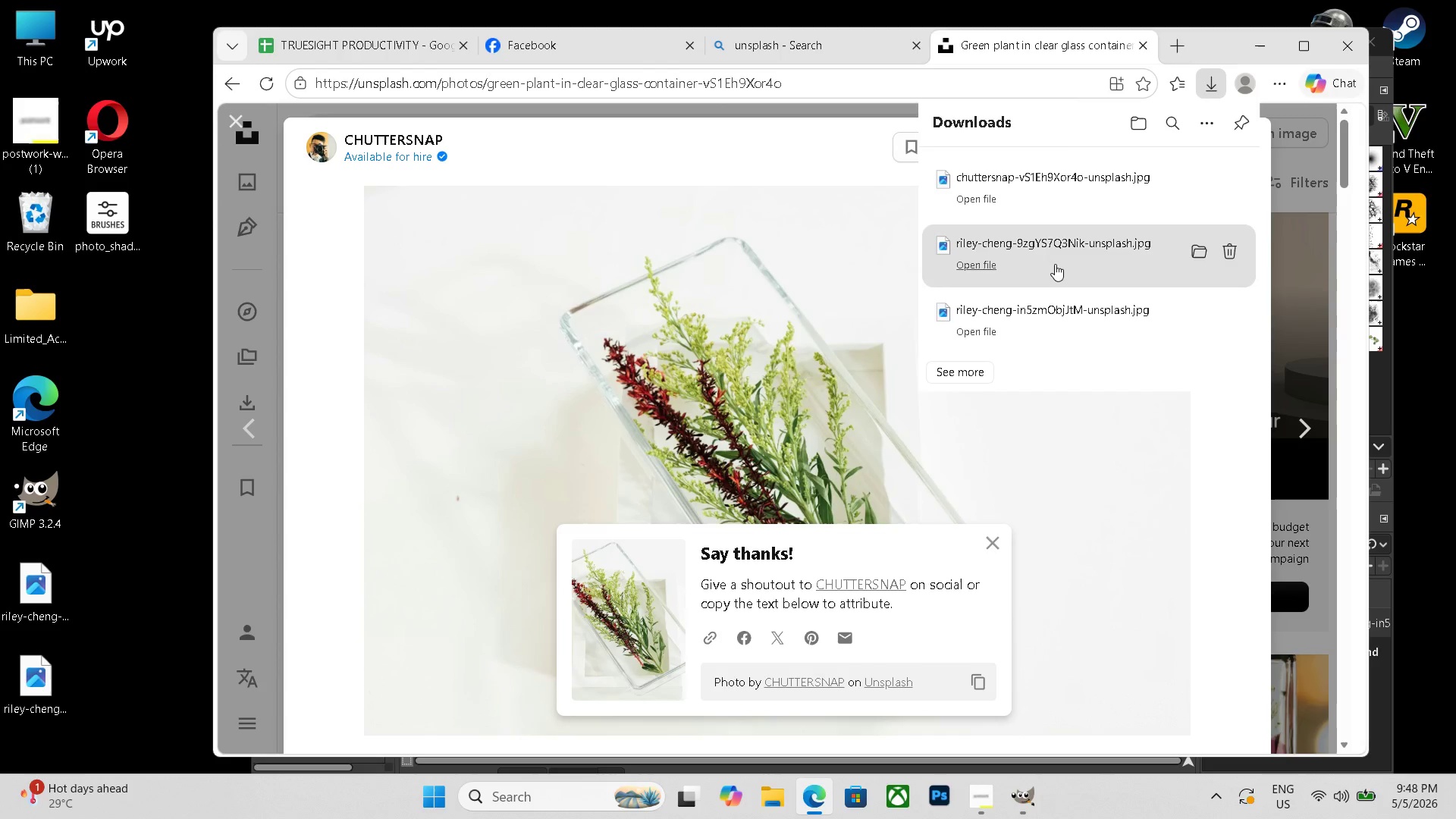 
left_click_drag(start_coordinate=[1072, 200], to_coordinate=[116, 275])
 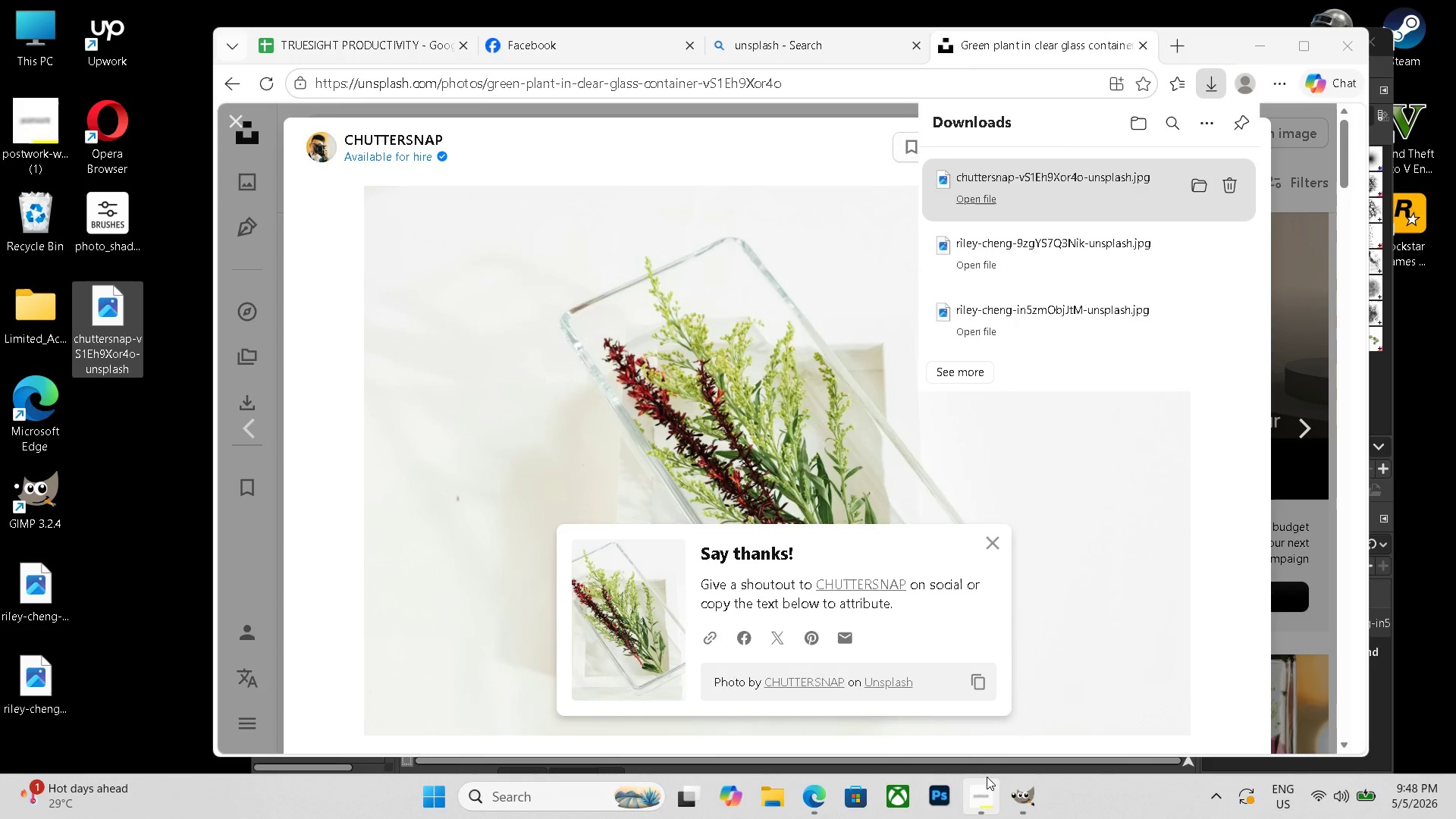 
left_click([1012, 799])
 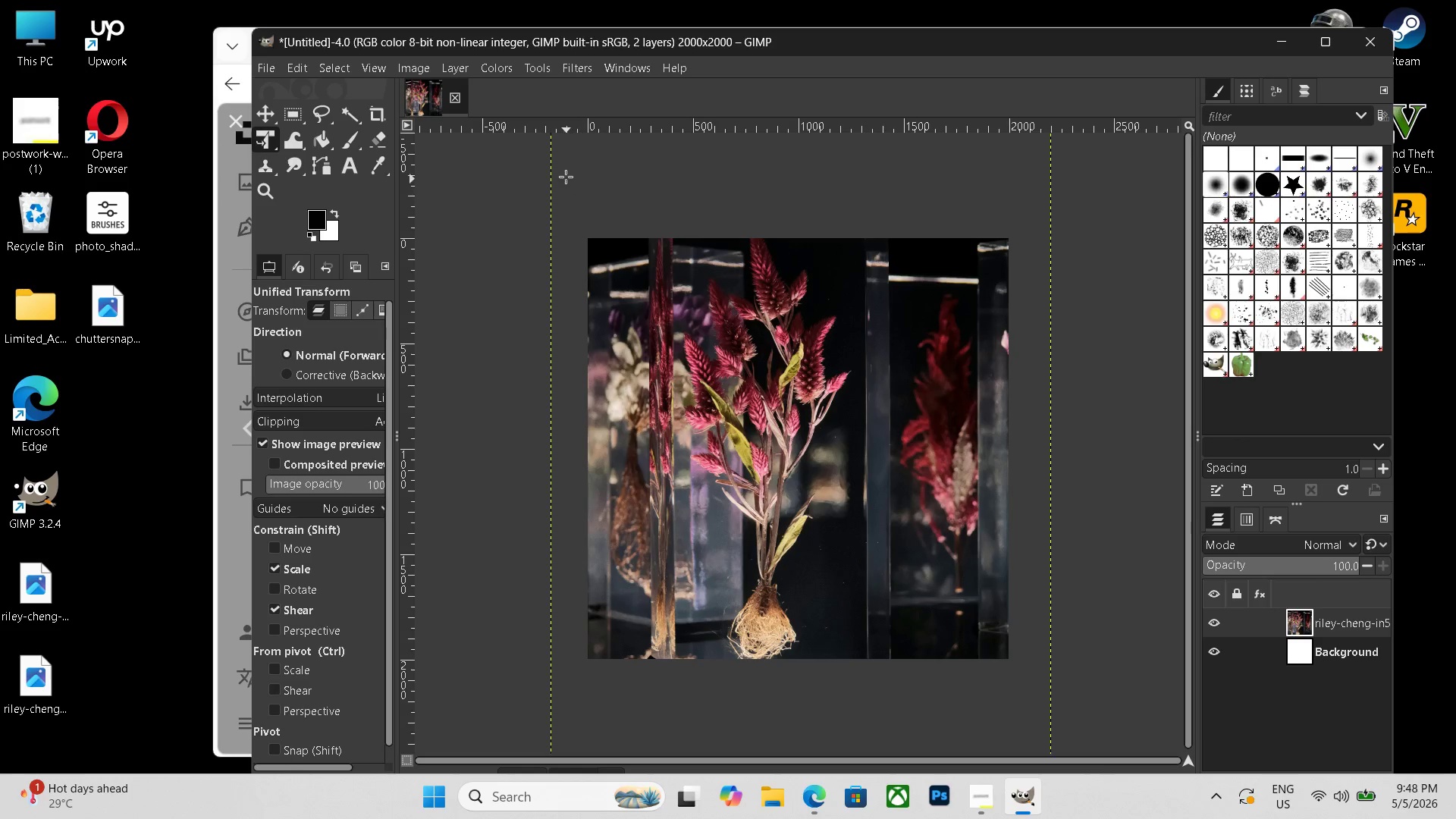 
left_click([529, 69])
 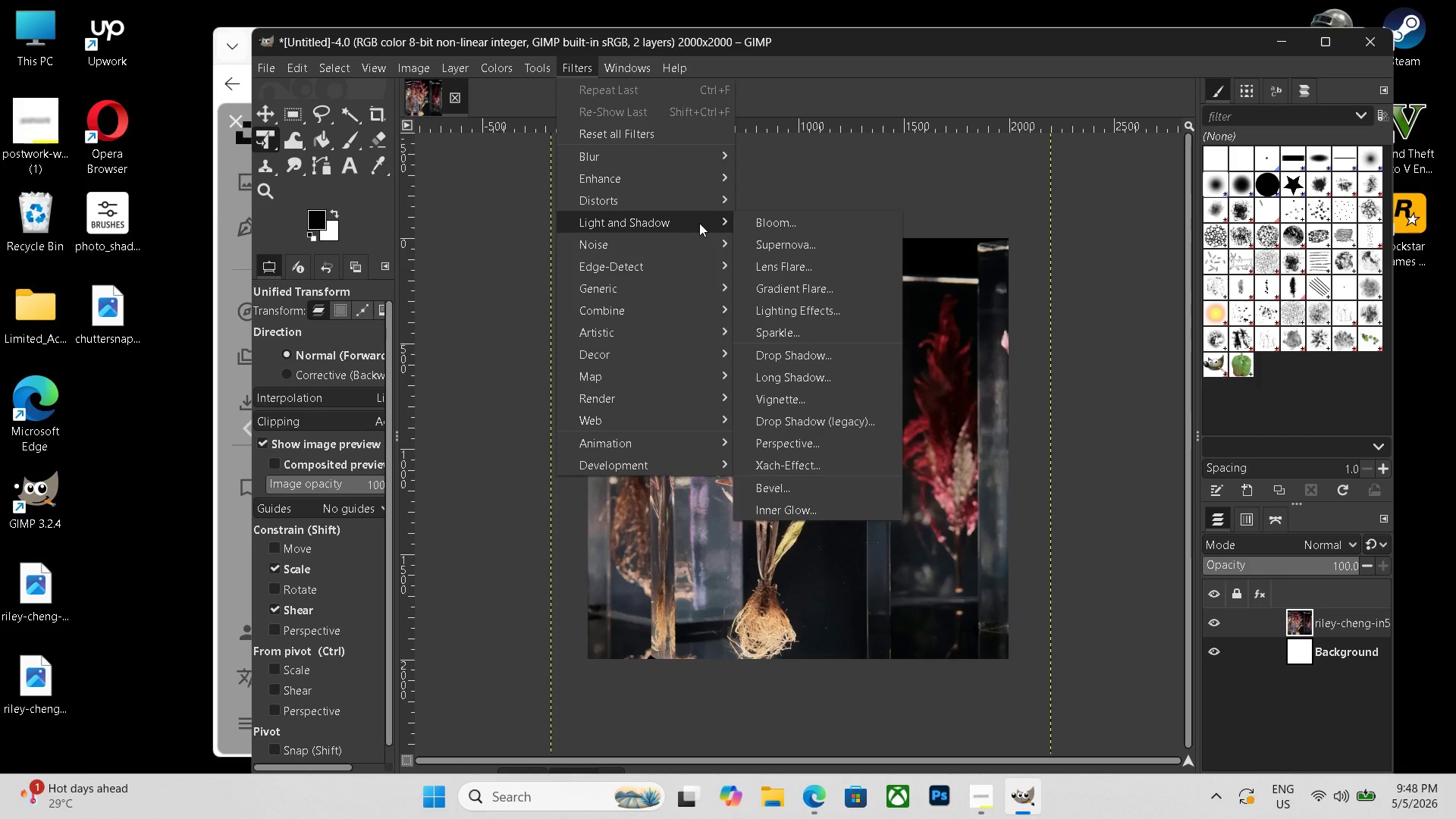 
wait(22.01)
 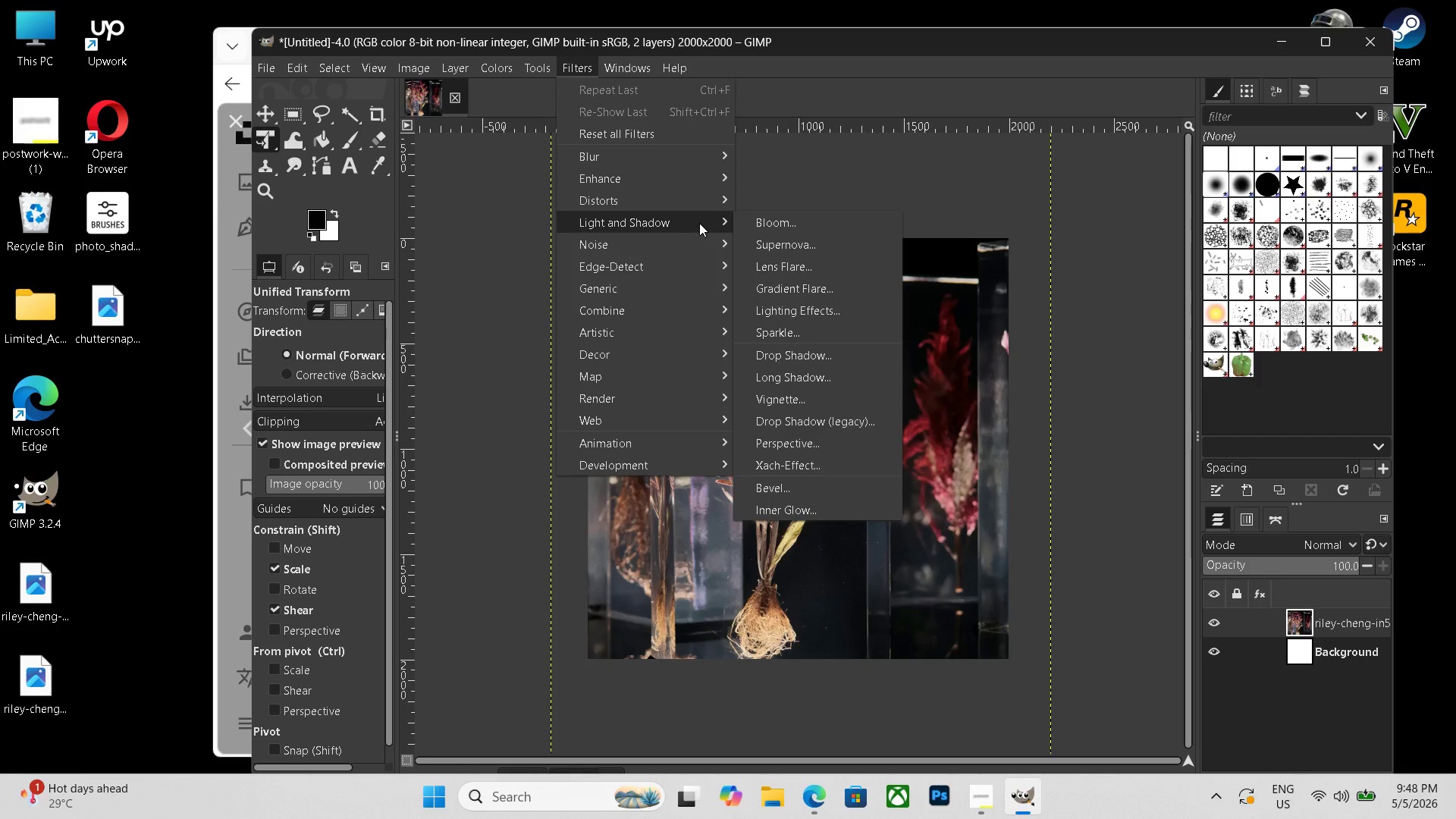 
mouse_move([703, 177])
 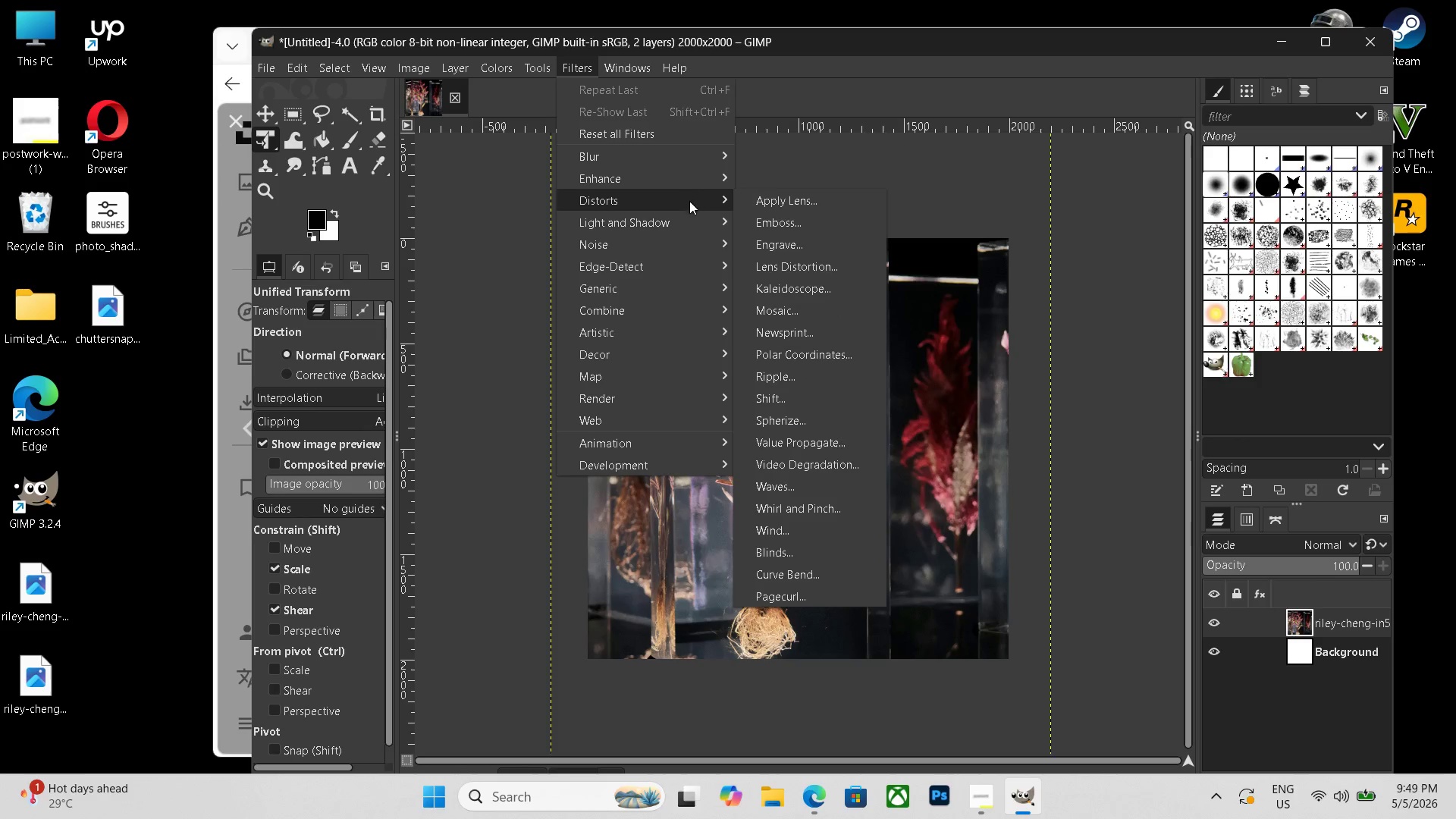 
wait(6.53)
 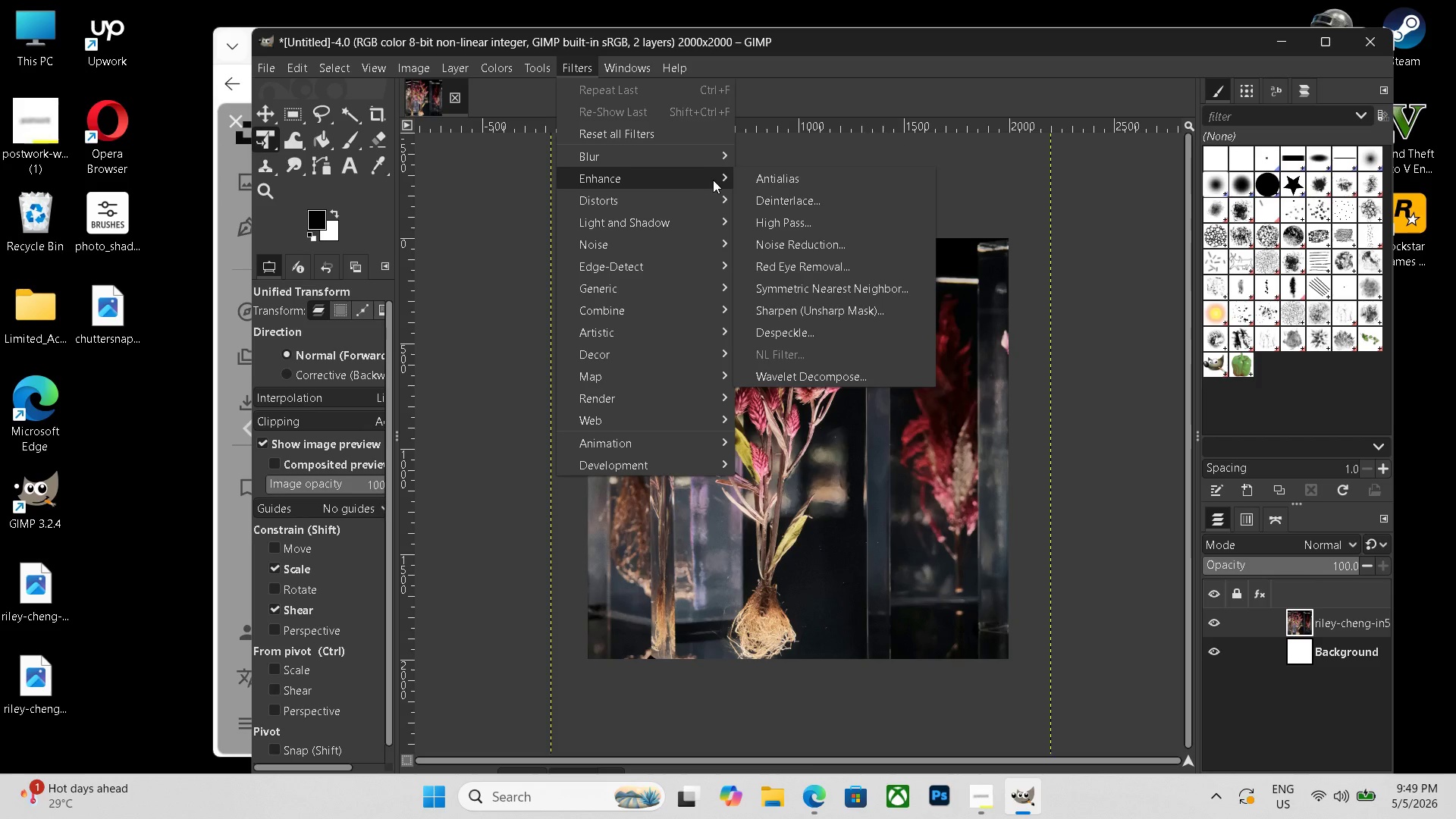 
type(ss)
 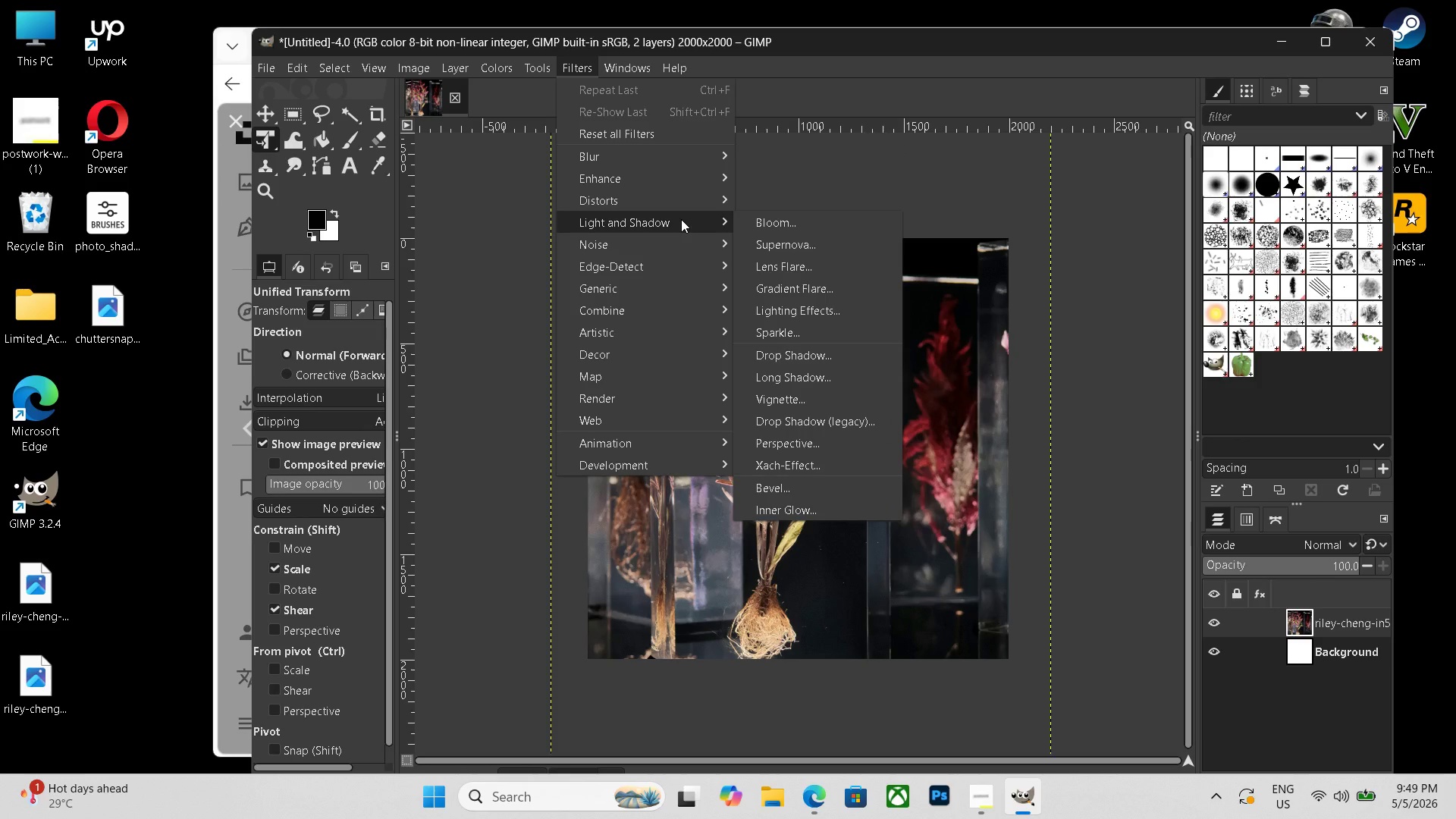 
mouse_move([667, 255])
 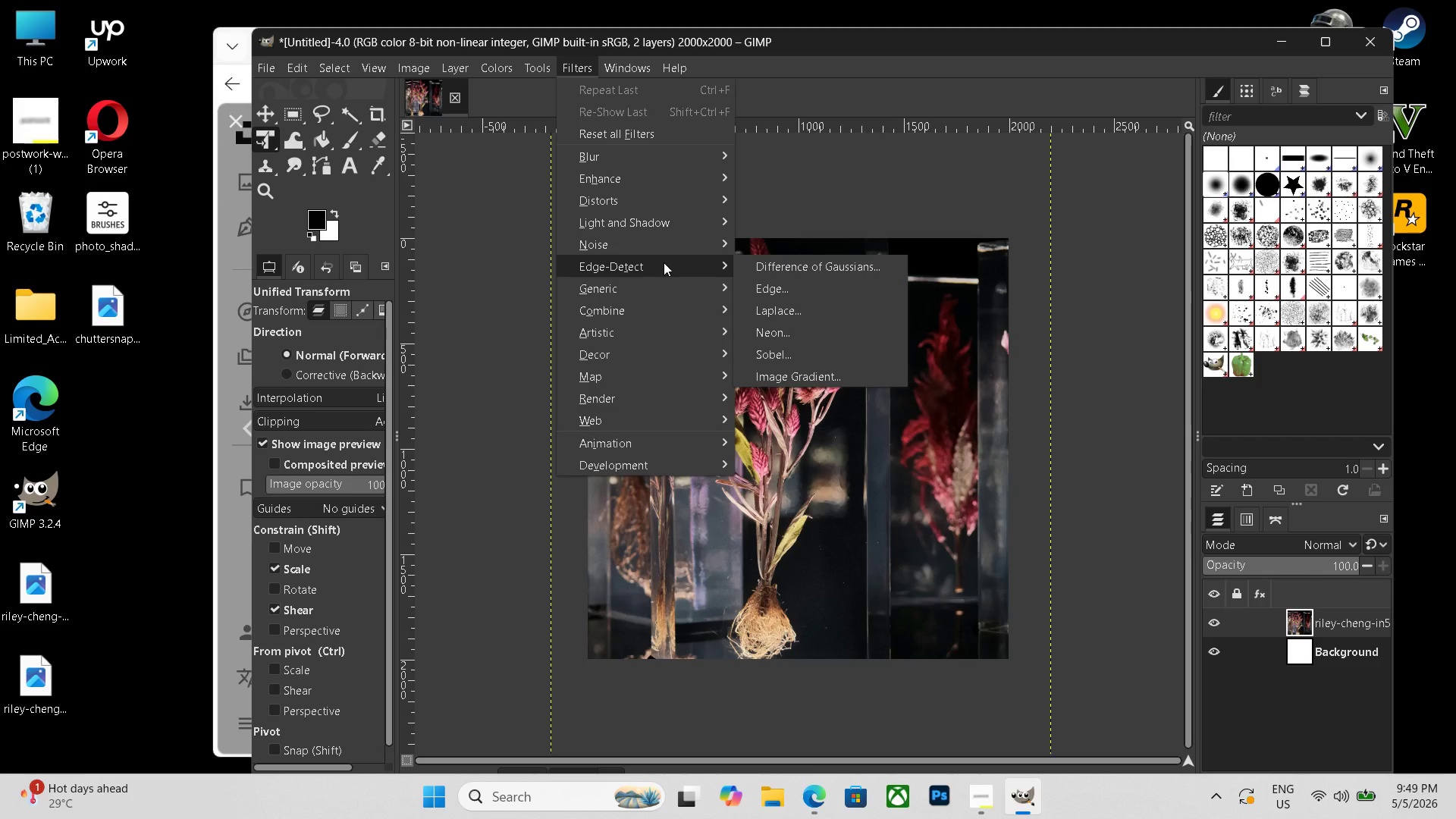 
mouse_move([660, 271])
 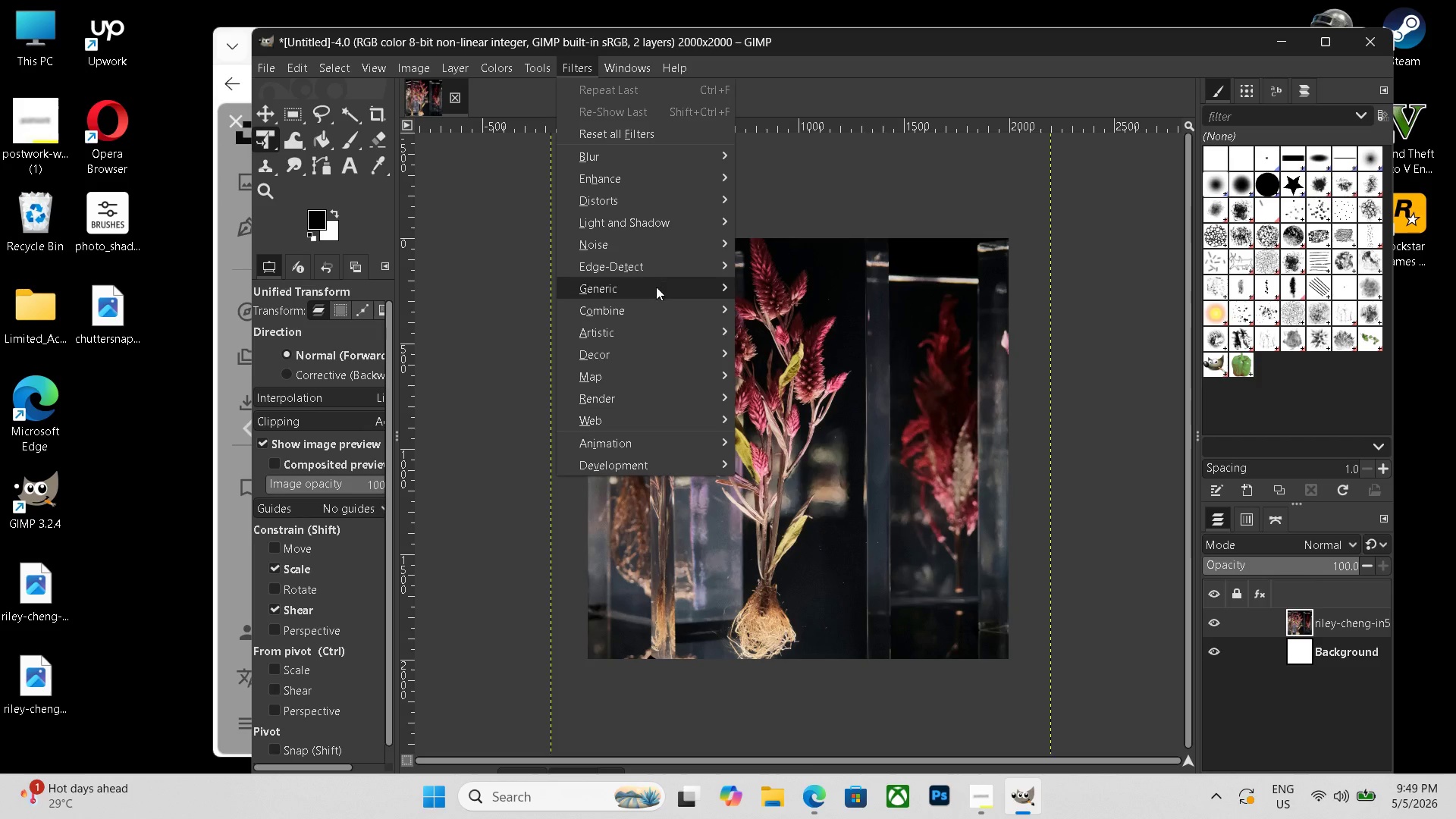 
mouse_move([657, 303])
 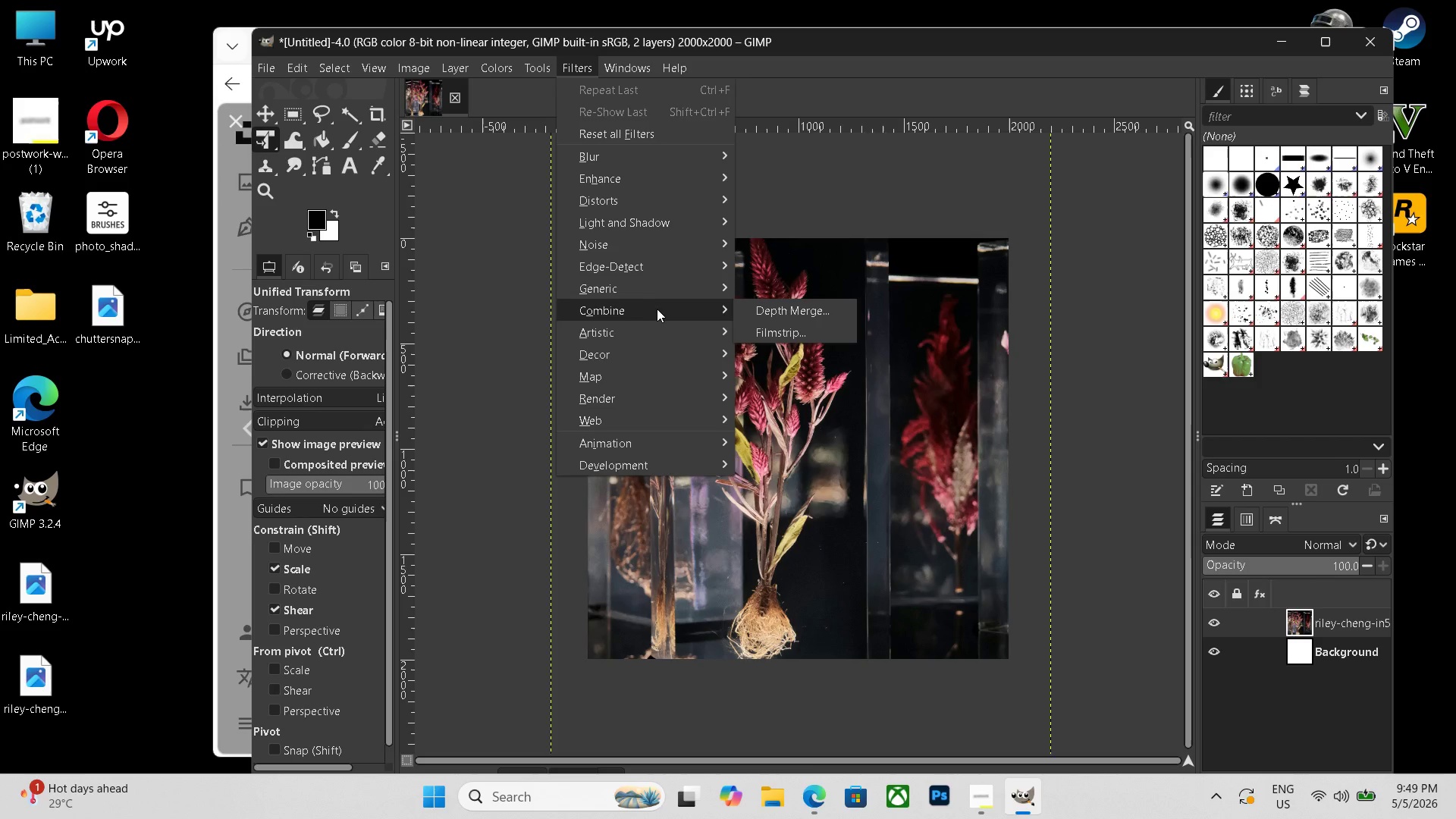 
mouse_move([659, 334])
 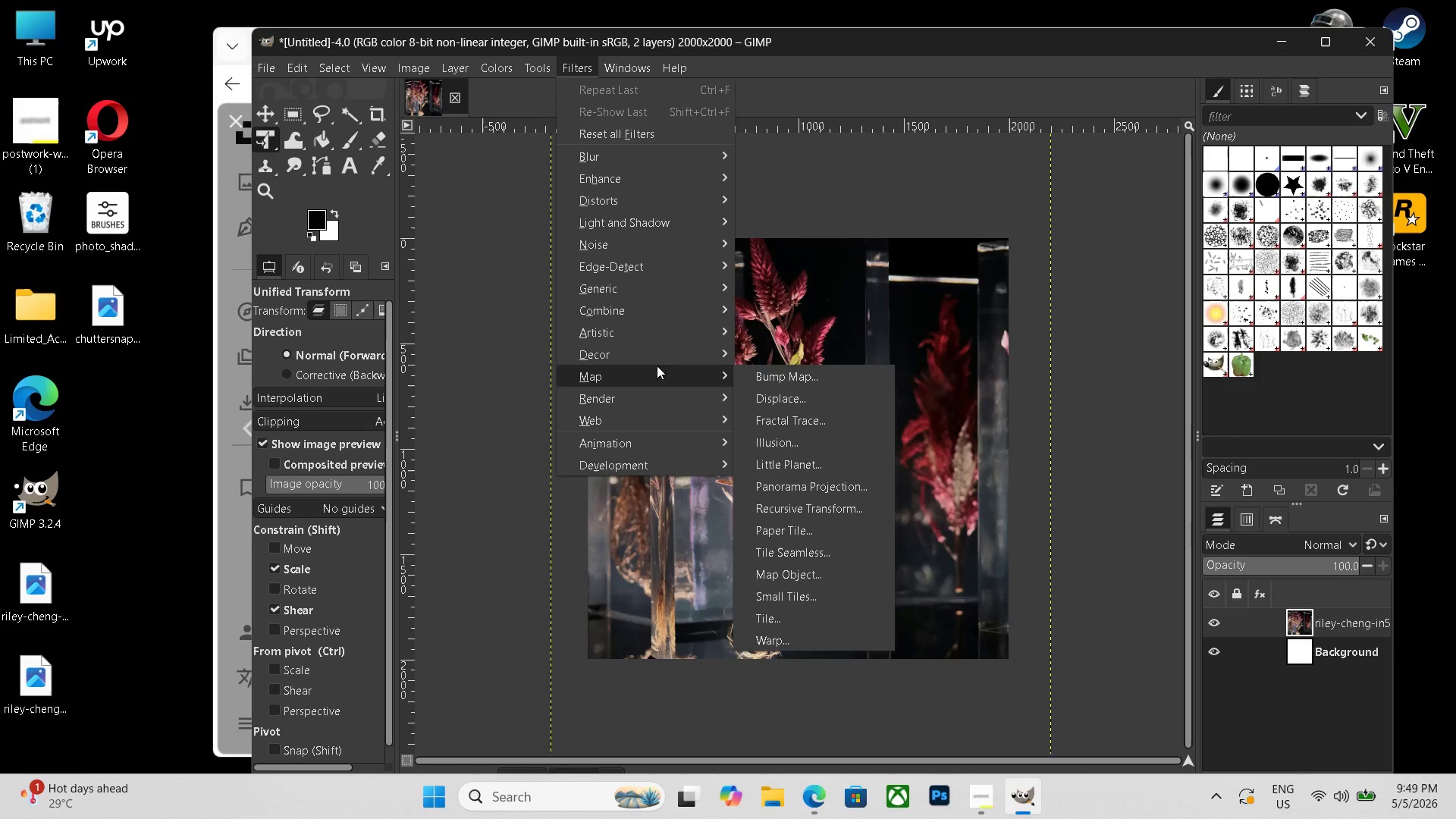 
scroll: coordinate [657, 433], scroll_direction: down, amount: 4.0
 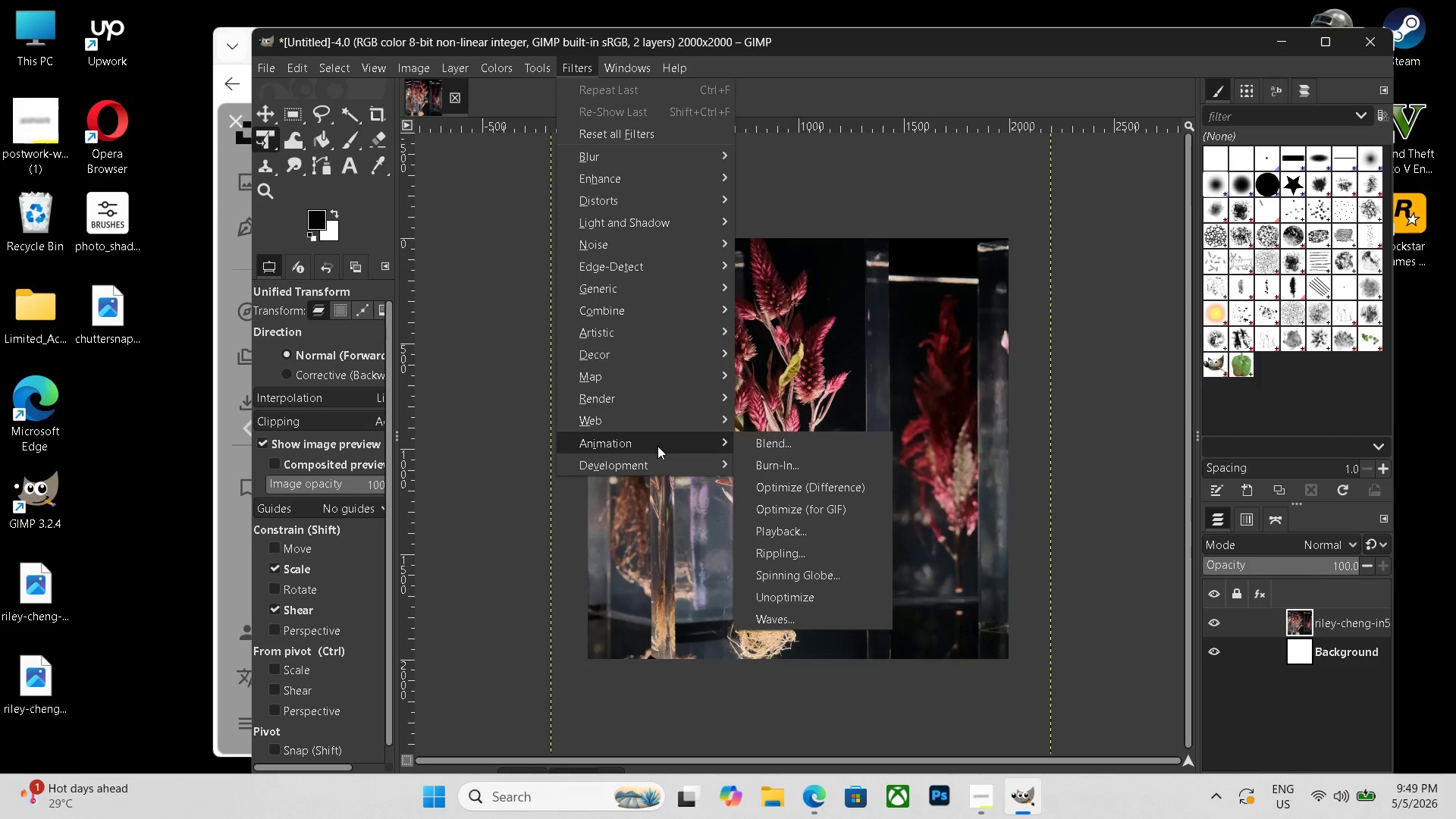 
mouse_move([674, 436])
 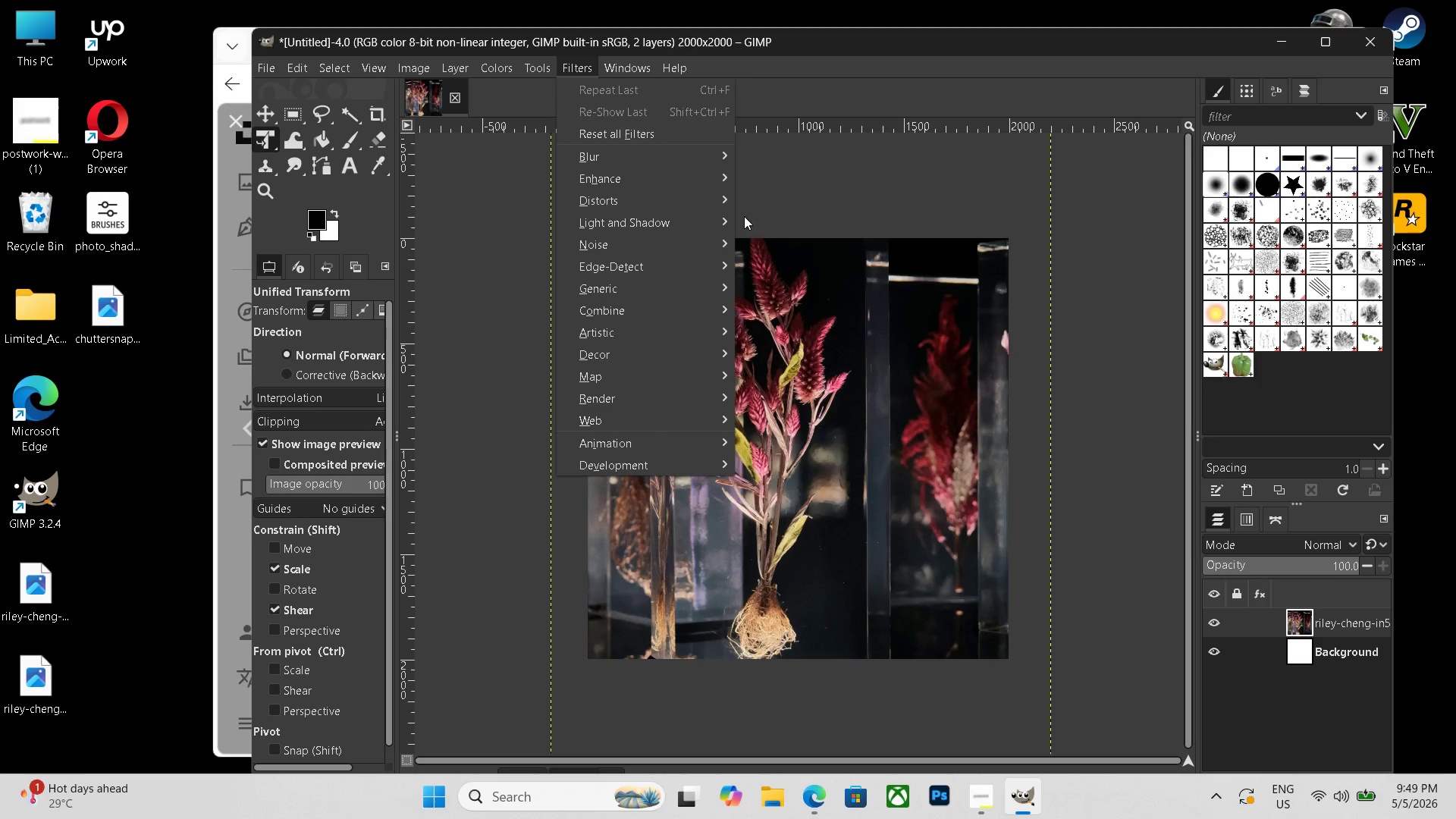 
mouse_move([692, 182])
 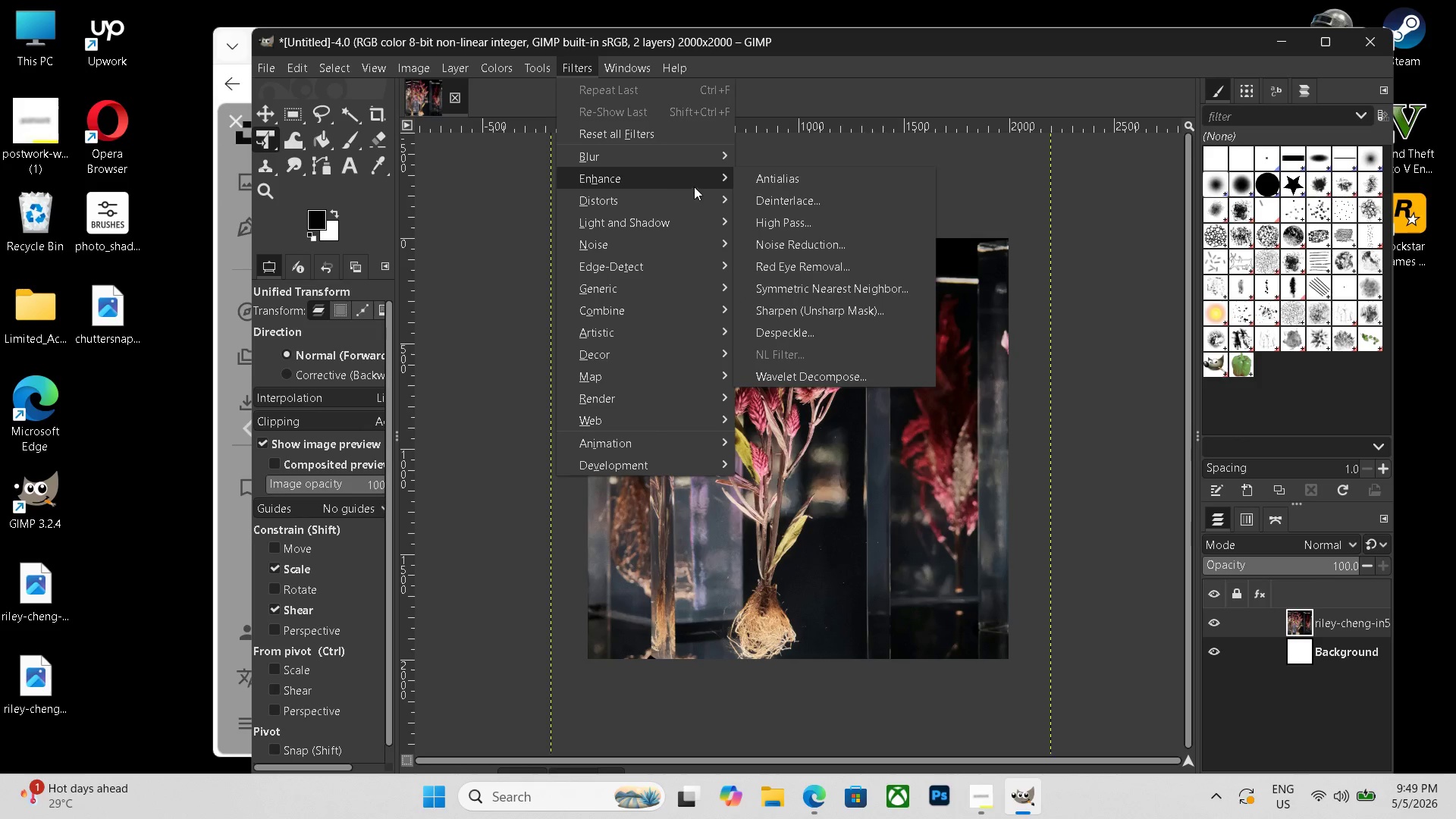 
left_click([699, 186])
 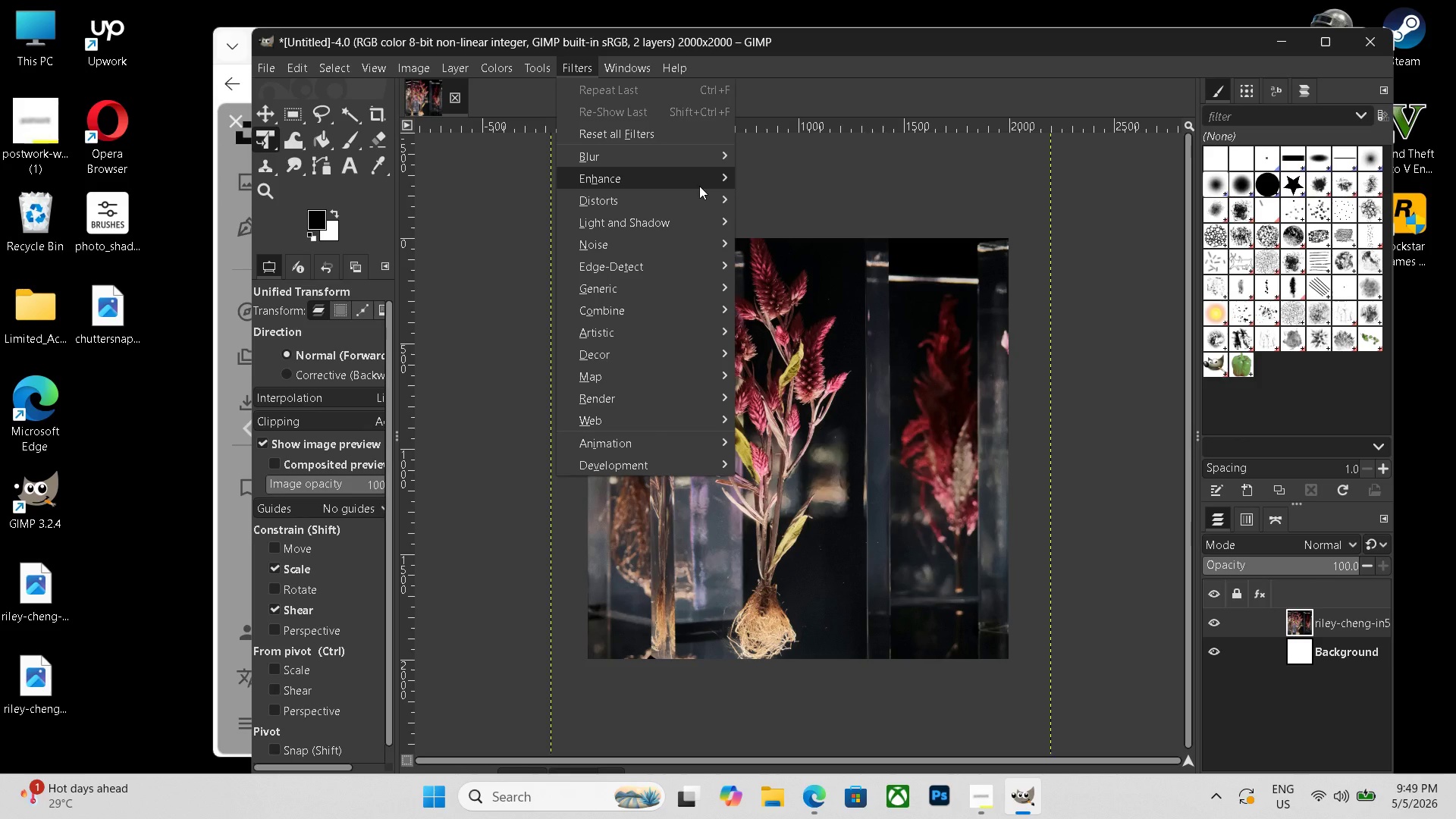 
wait(16.75)
 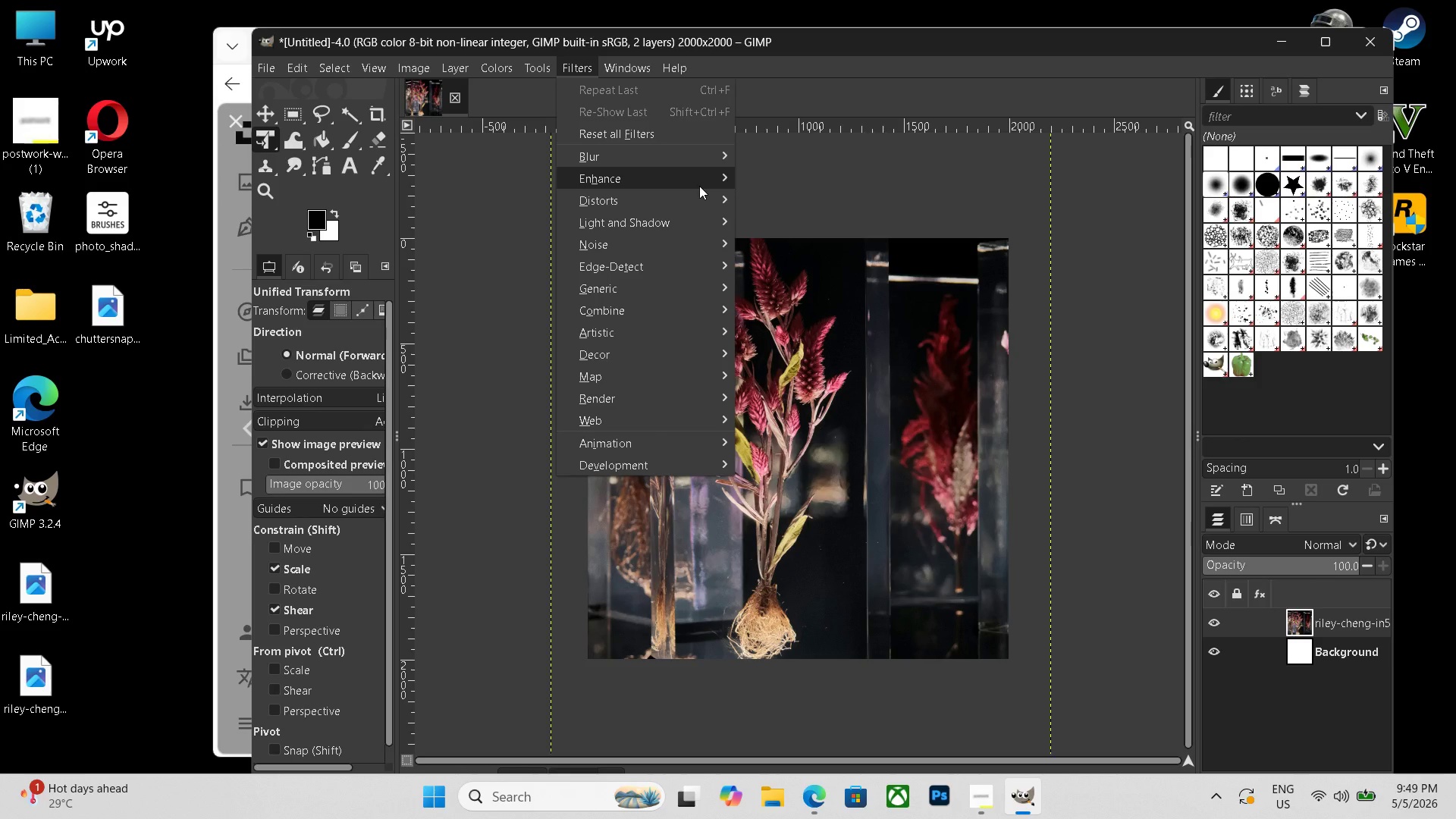 
mouse_move([718, 273])